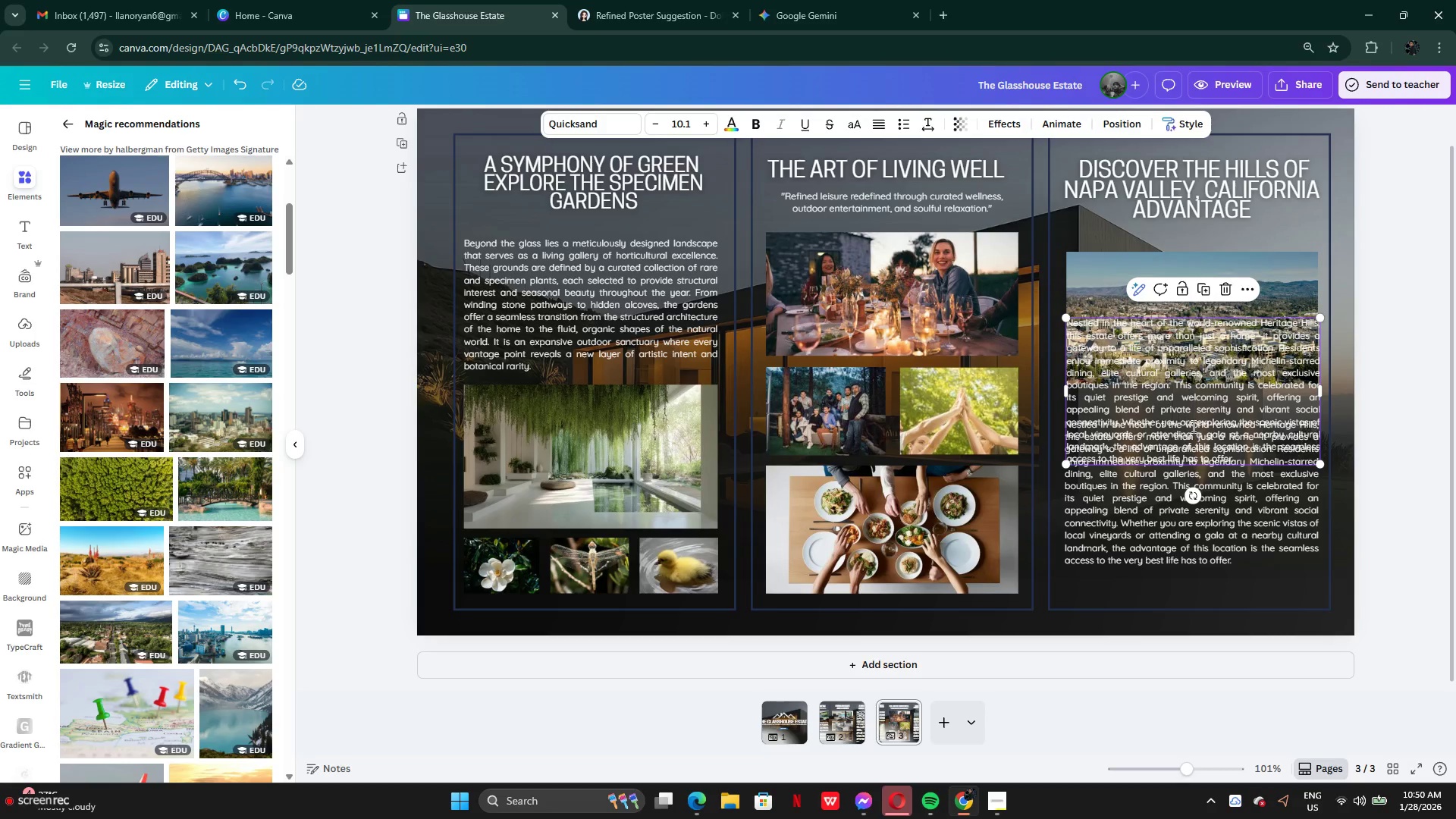 
double_click([1192, 426])
 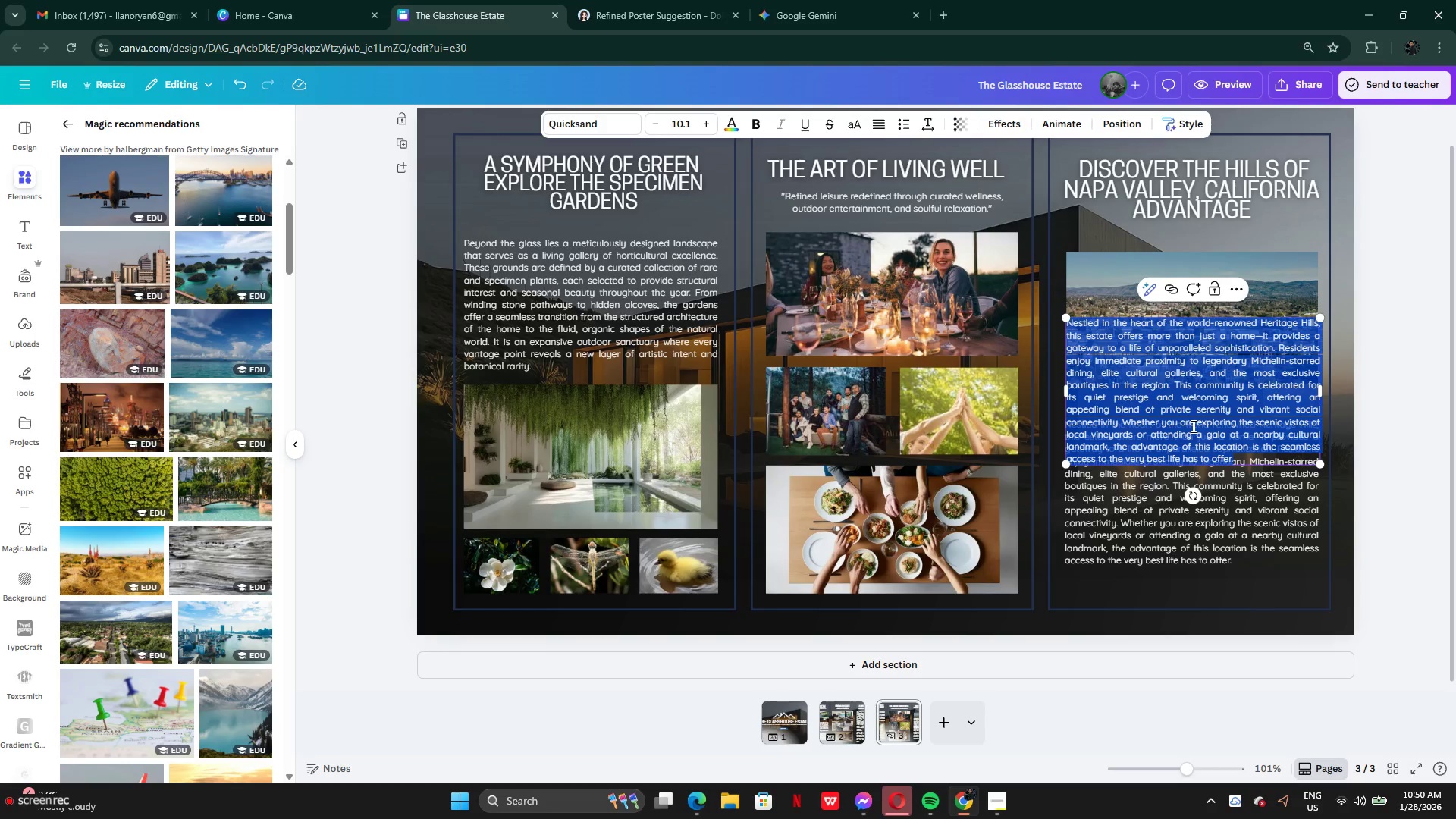 
key(Control+V)
 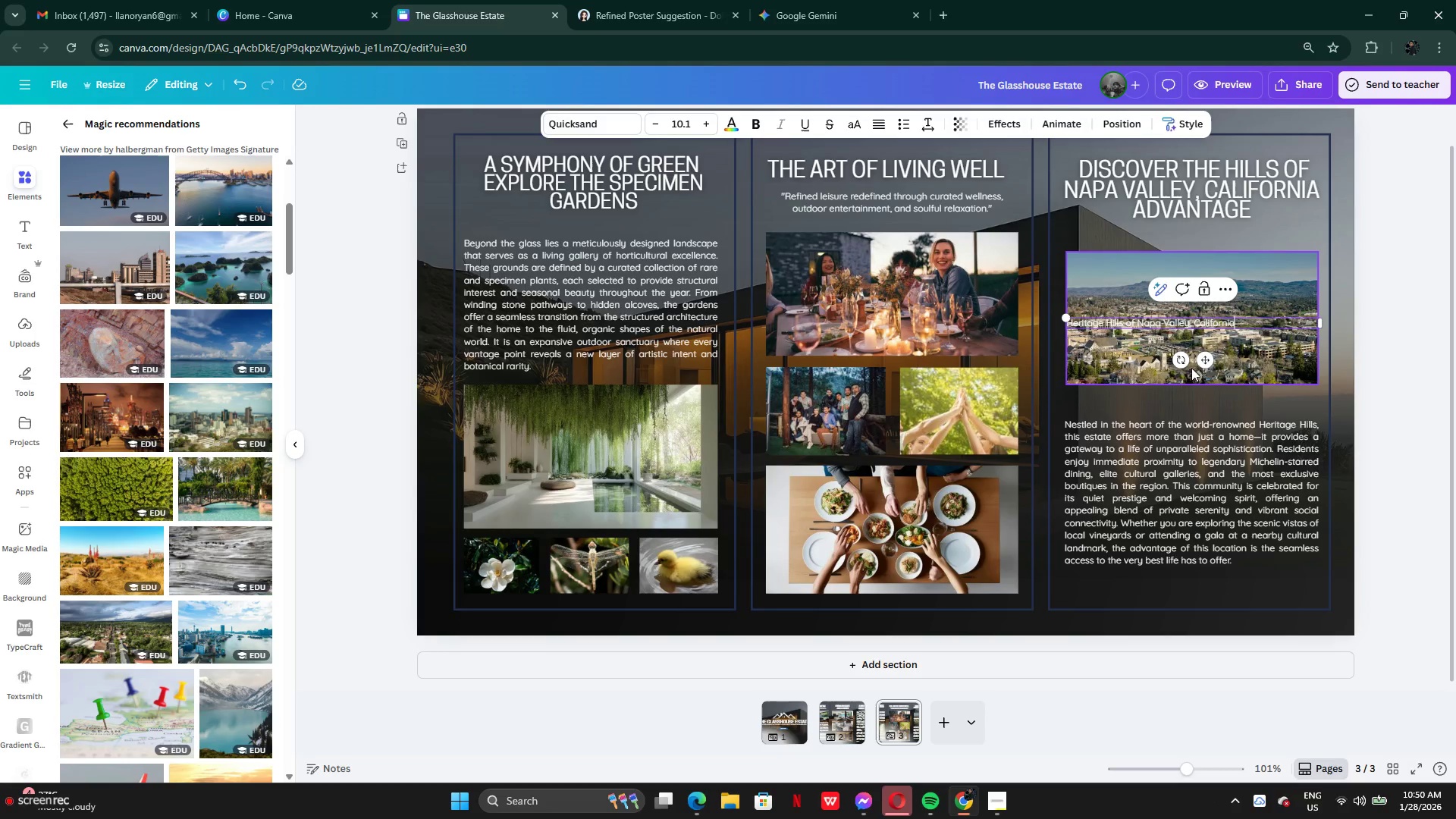 
left_click_drag(start_coordinate=[1200, 359], to_coordinate=[1202, 431])
 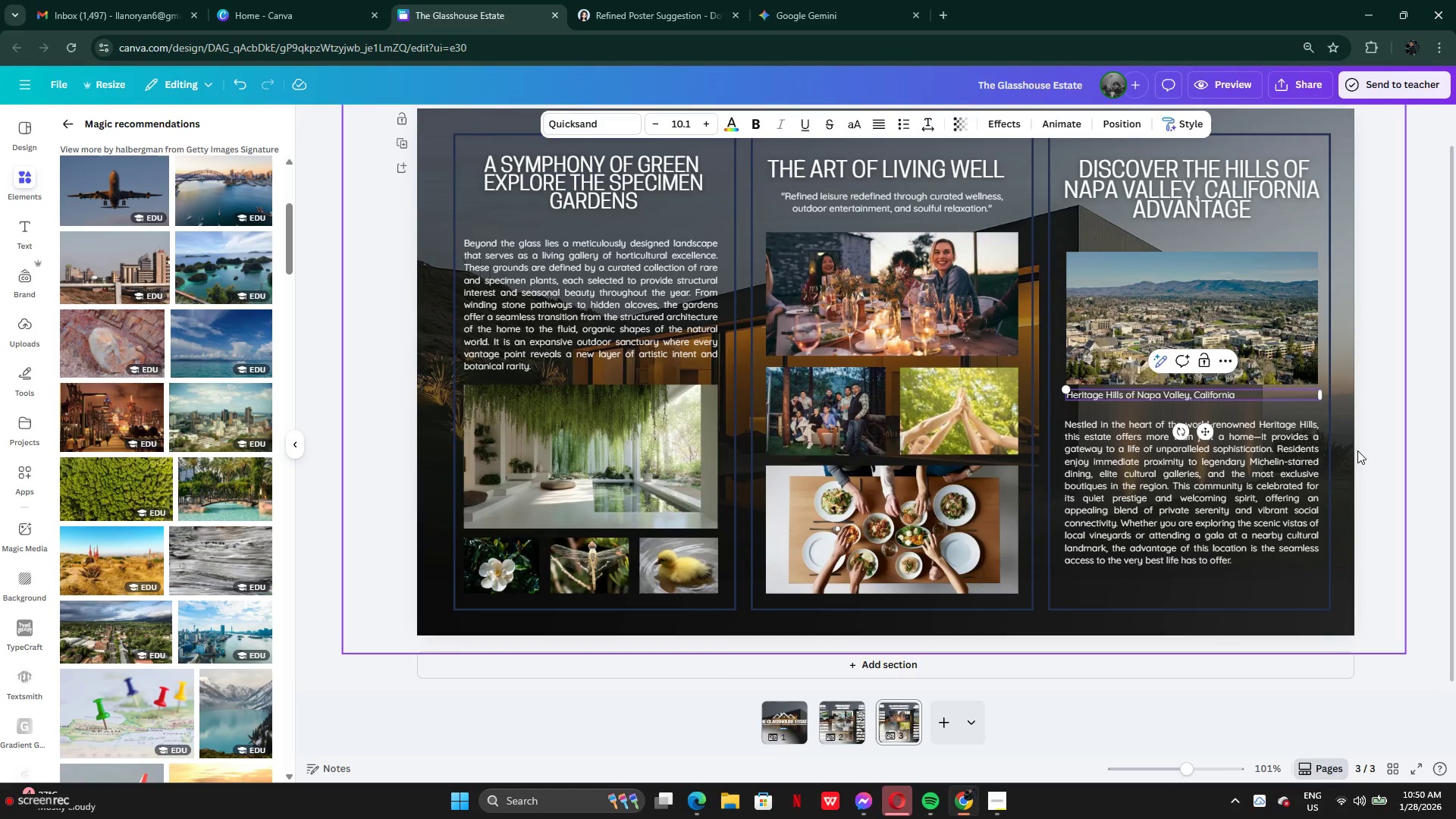 
left_click([1361, 451])
 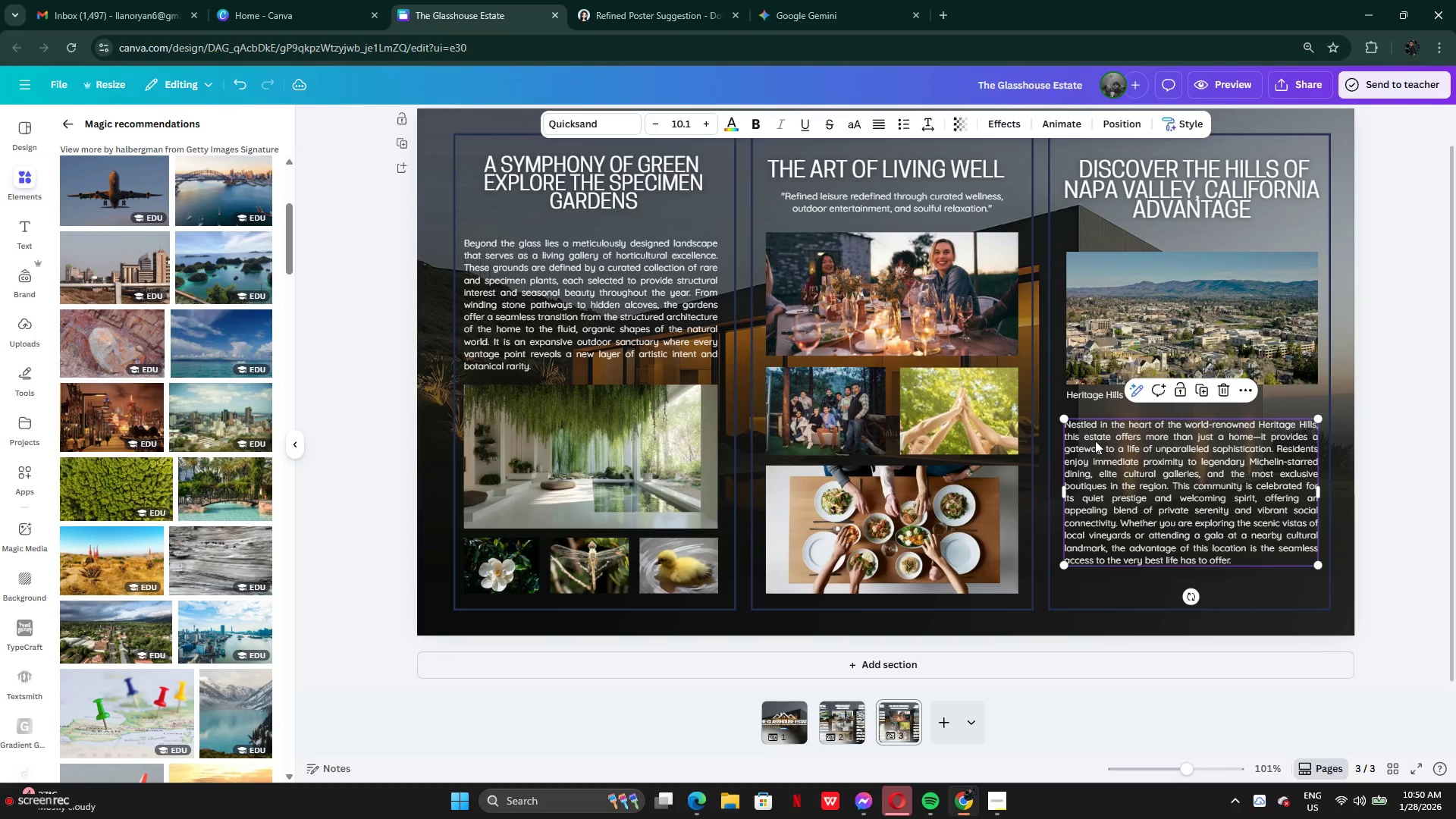 
wait(6.81)
 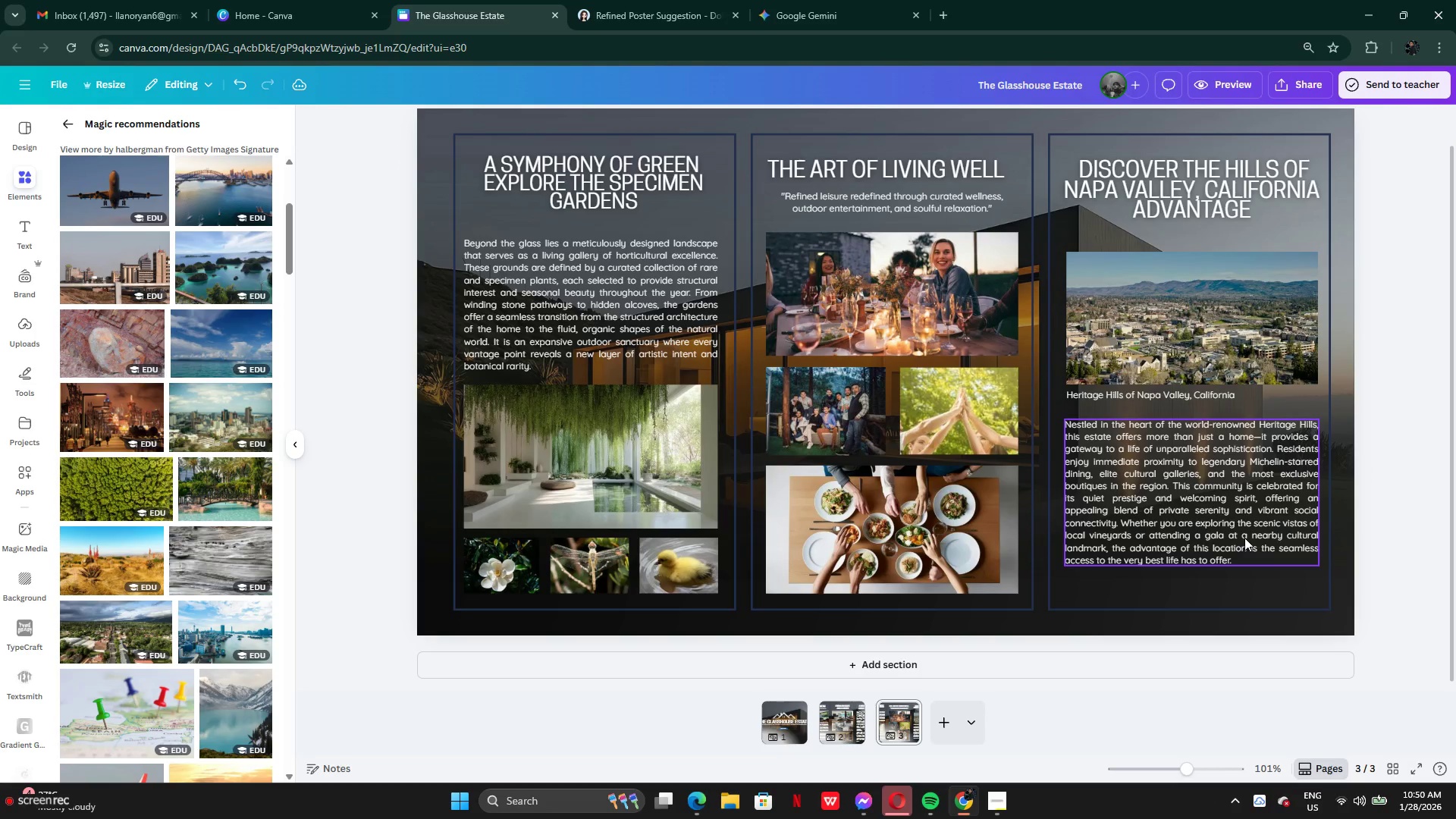 
left_click([1077, 424])
 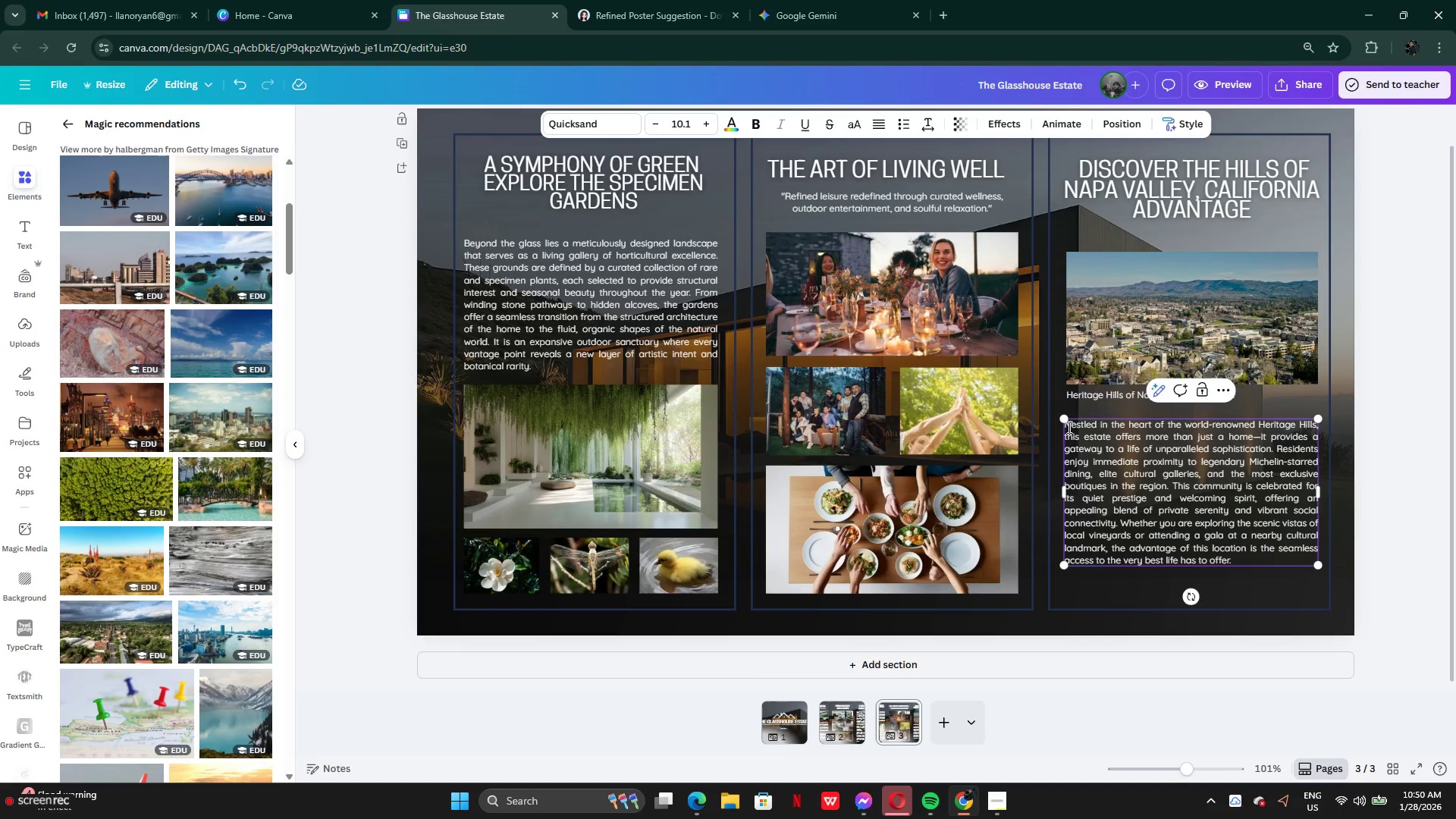 
left_click([1068, 427])
 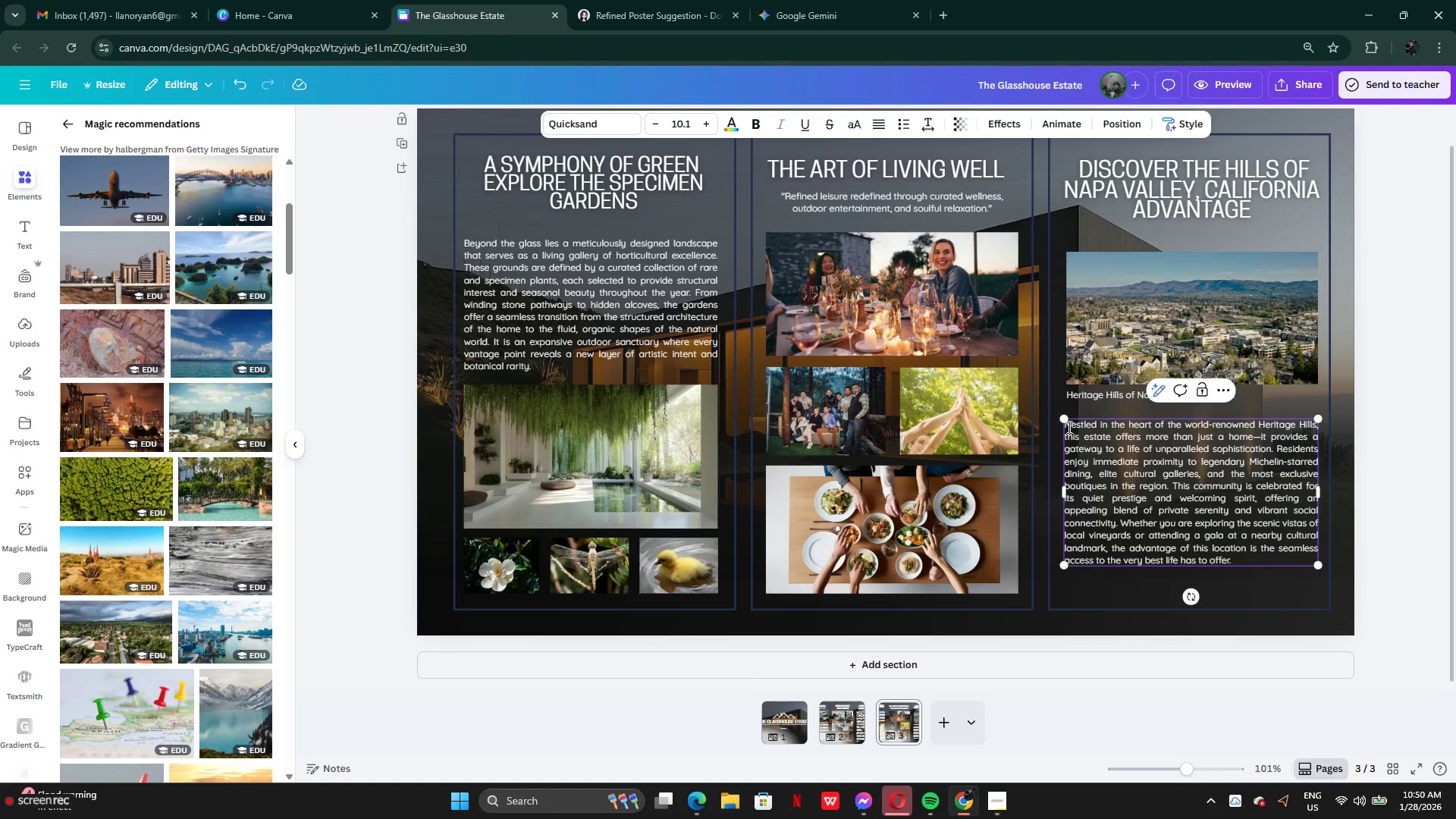 
key(Space)
 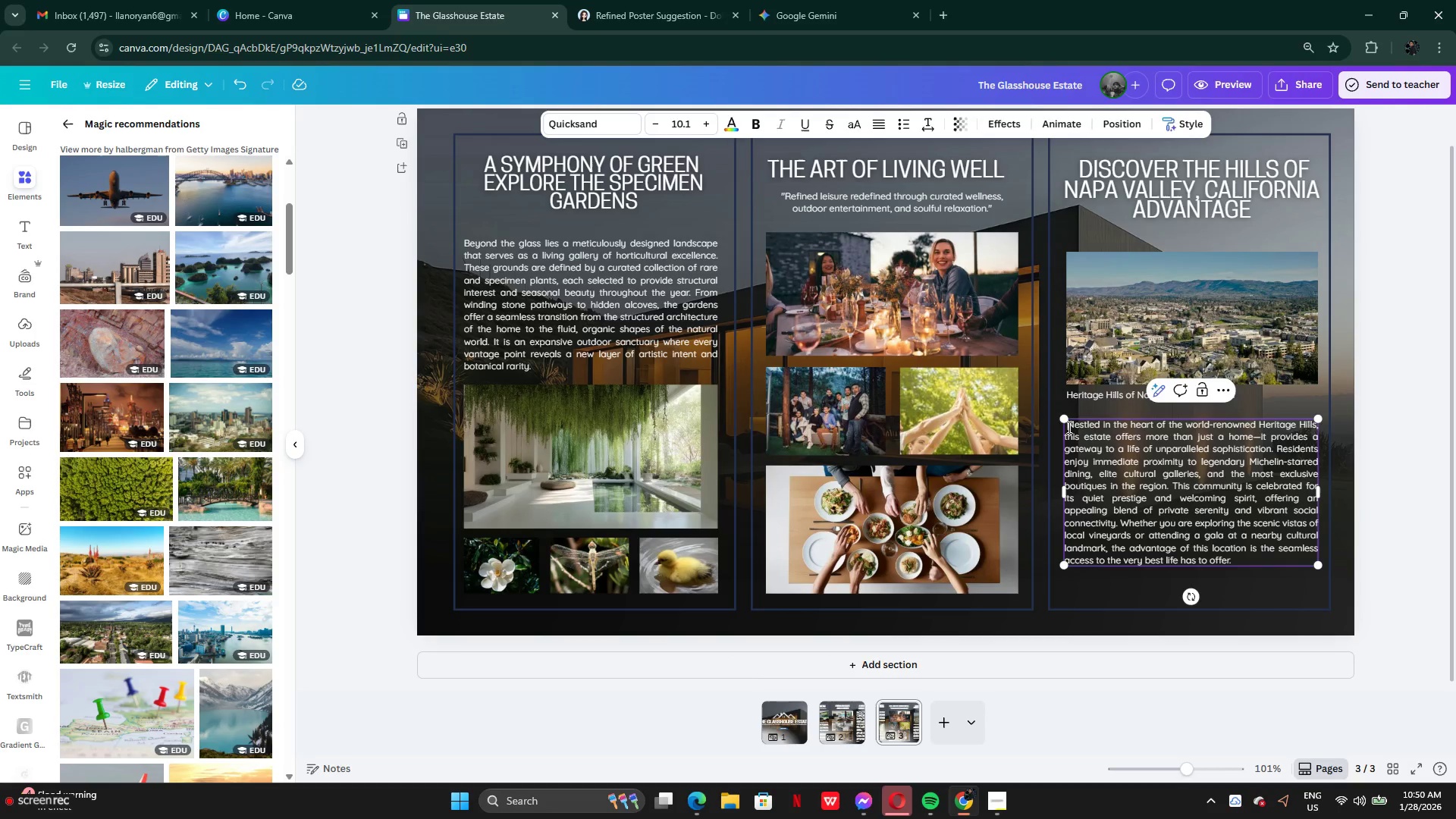 
key(Space)
 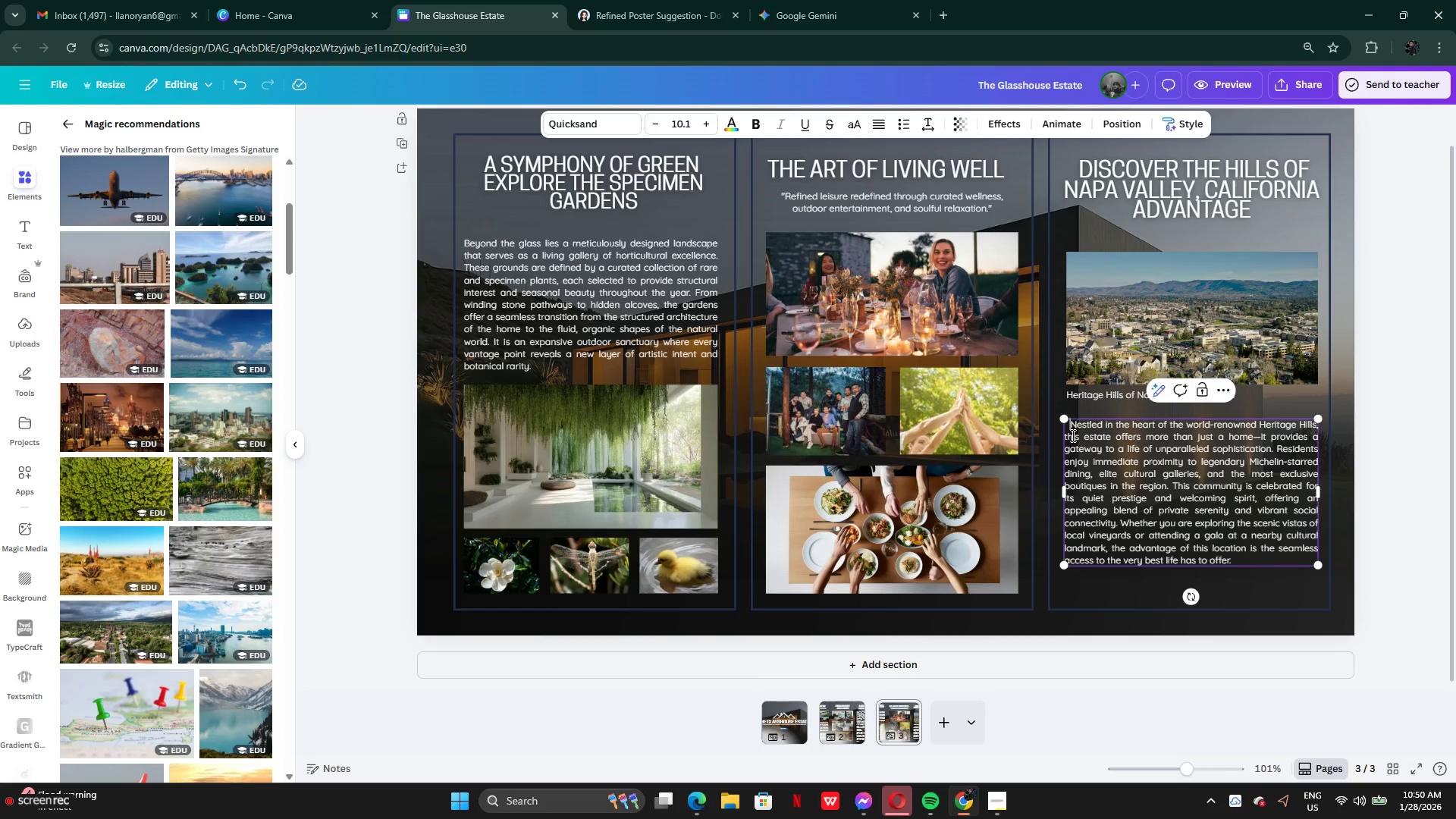 
key(Space)
 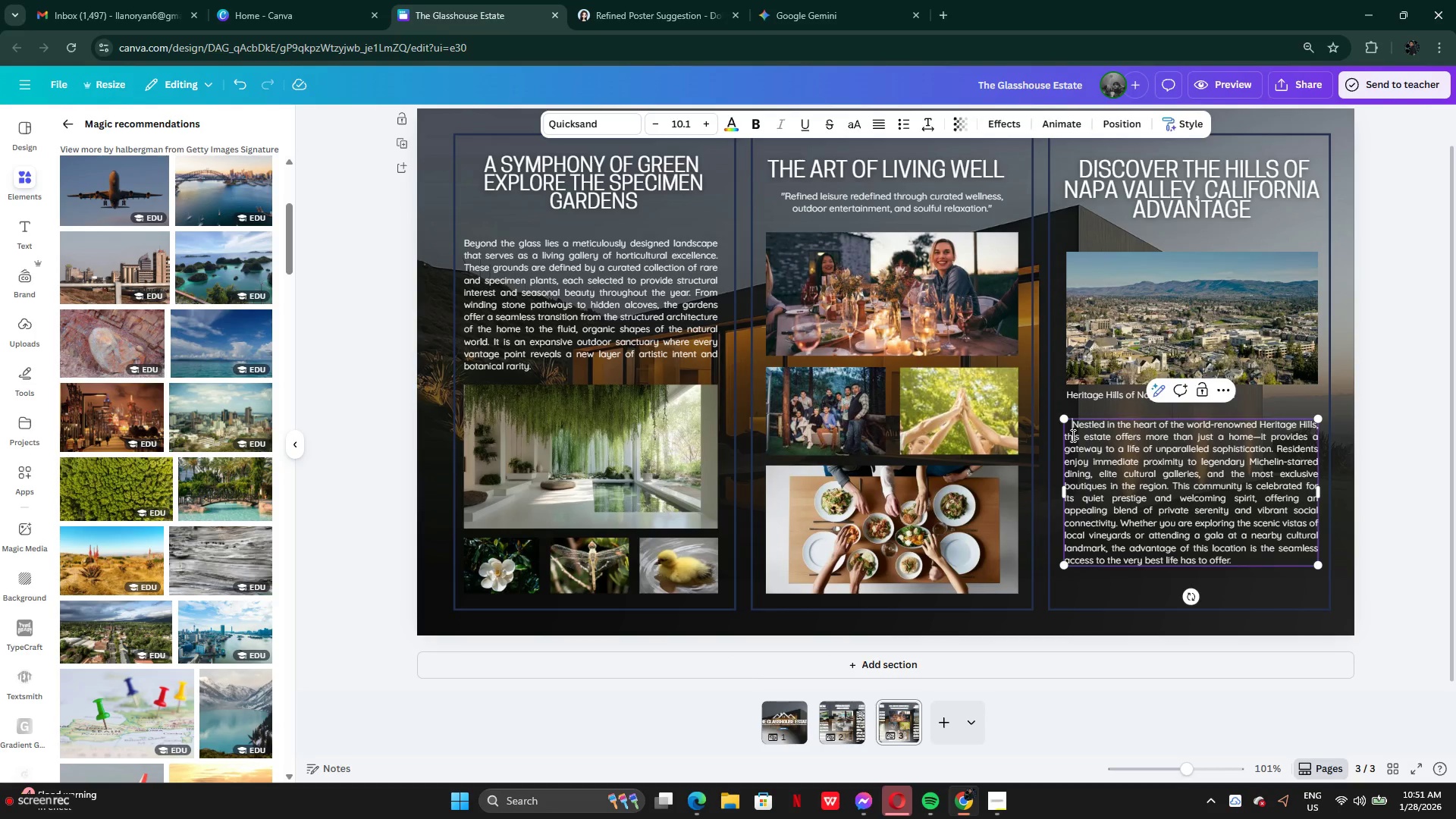 
key(Space)
 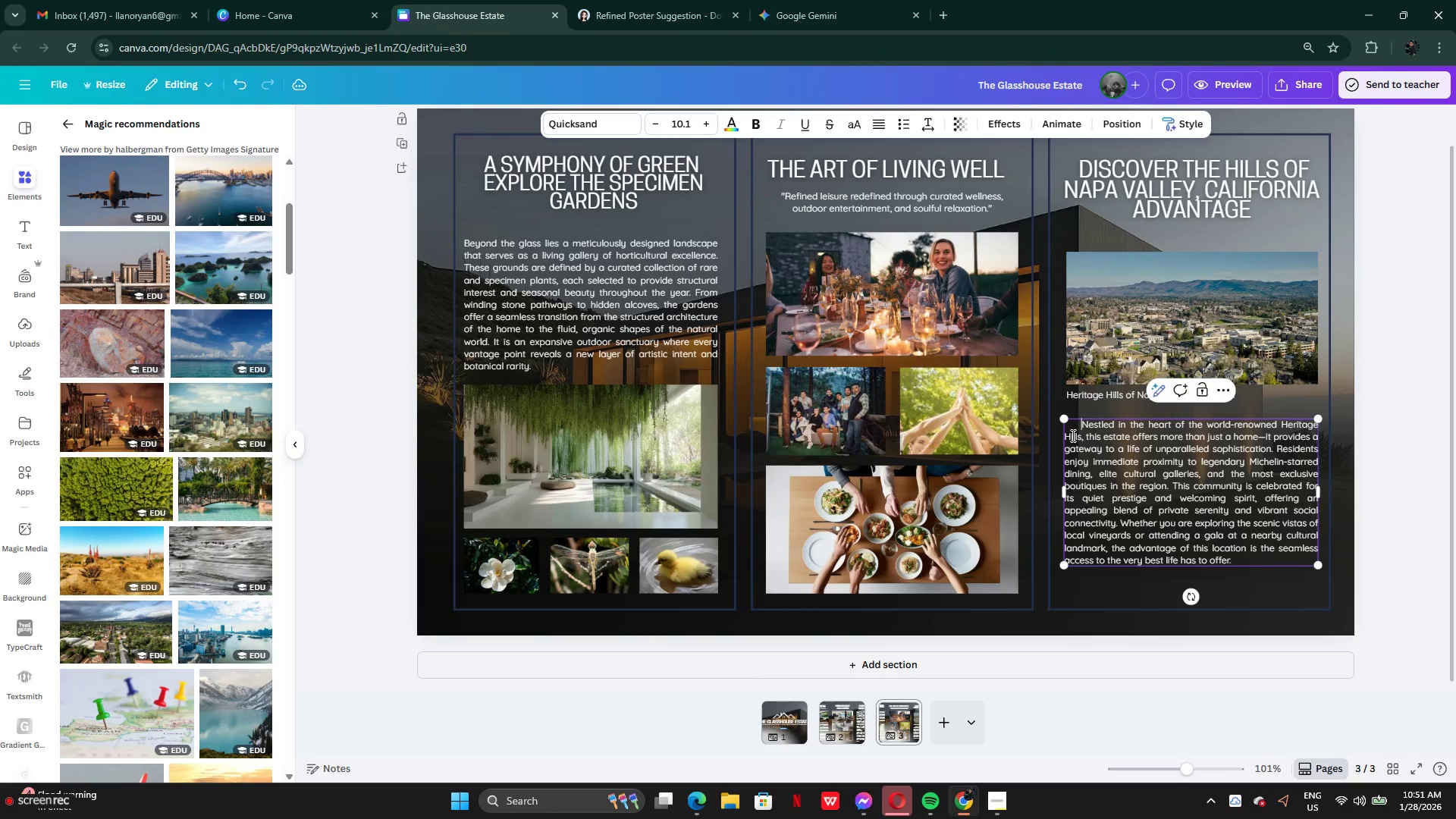 
key(Space)
 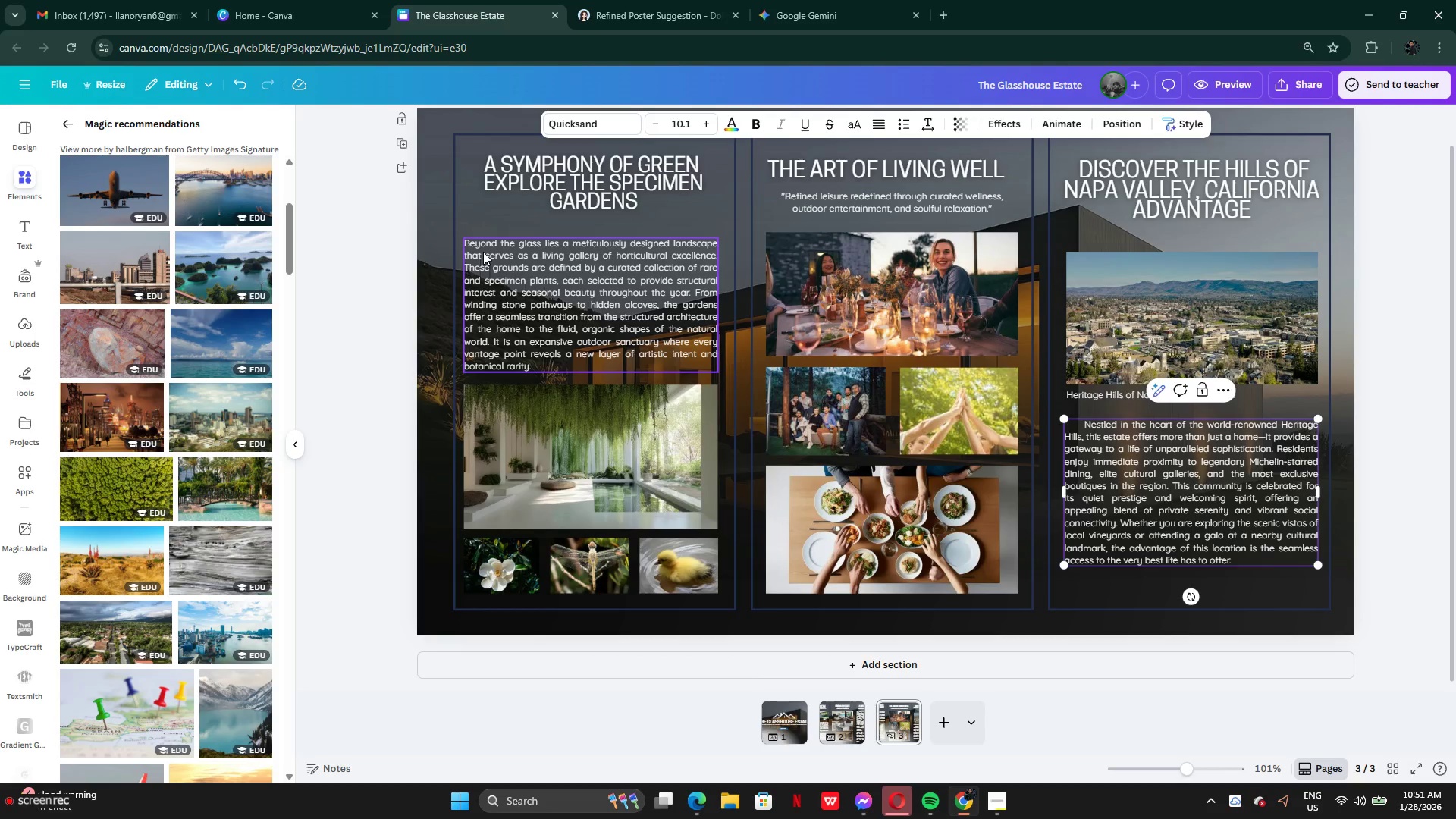 
double_click([483, 252])
 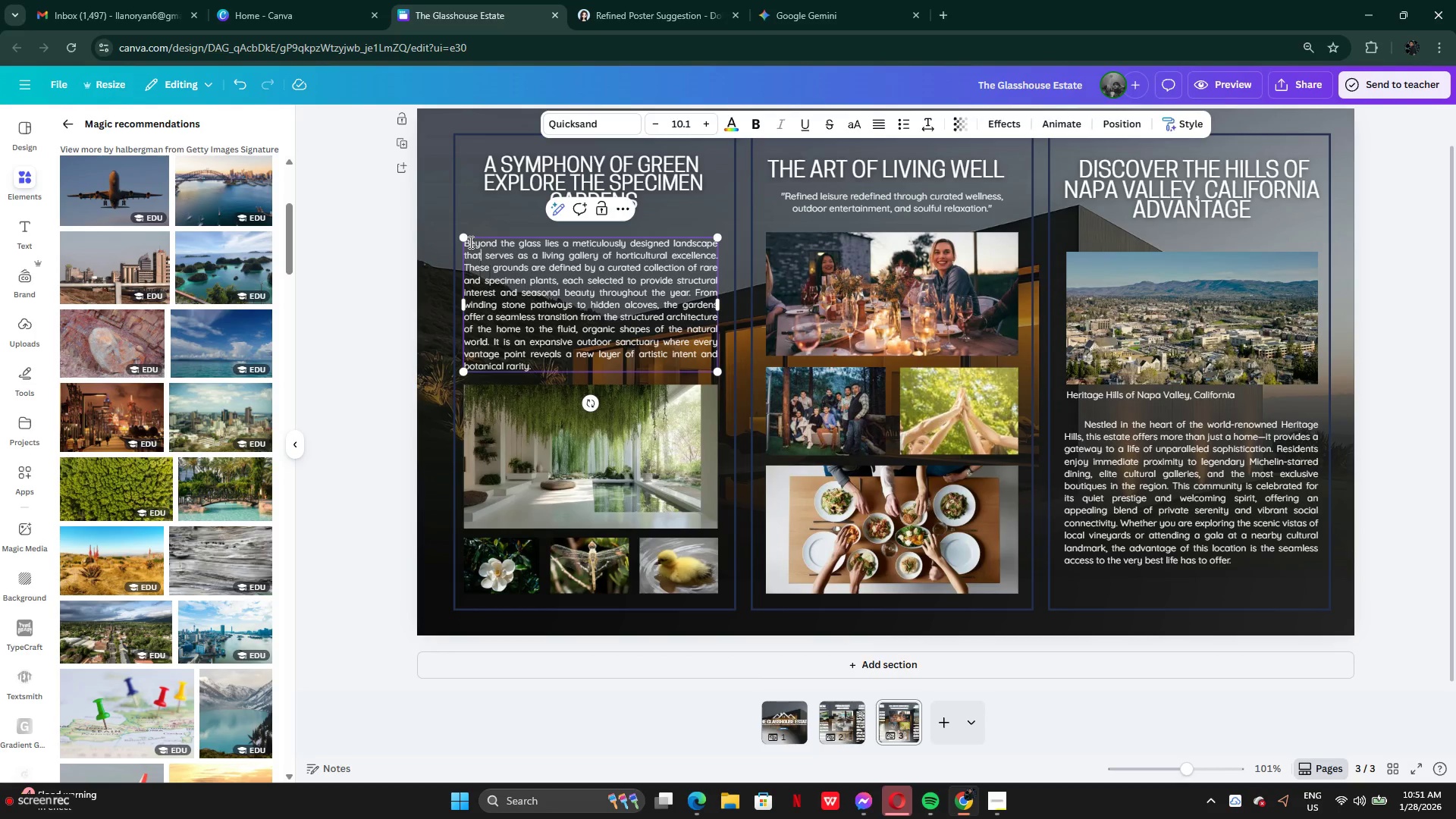 
triple_click([469, 242])
 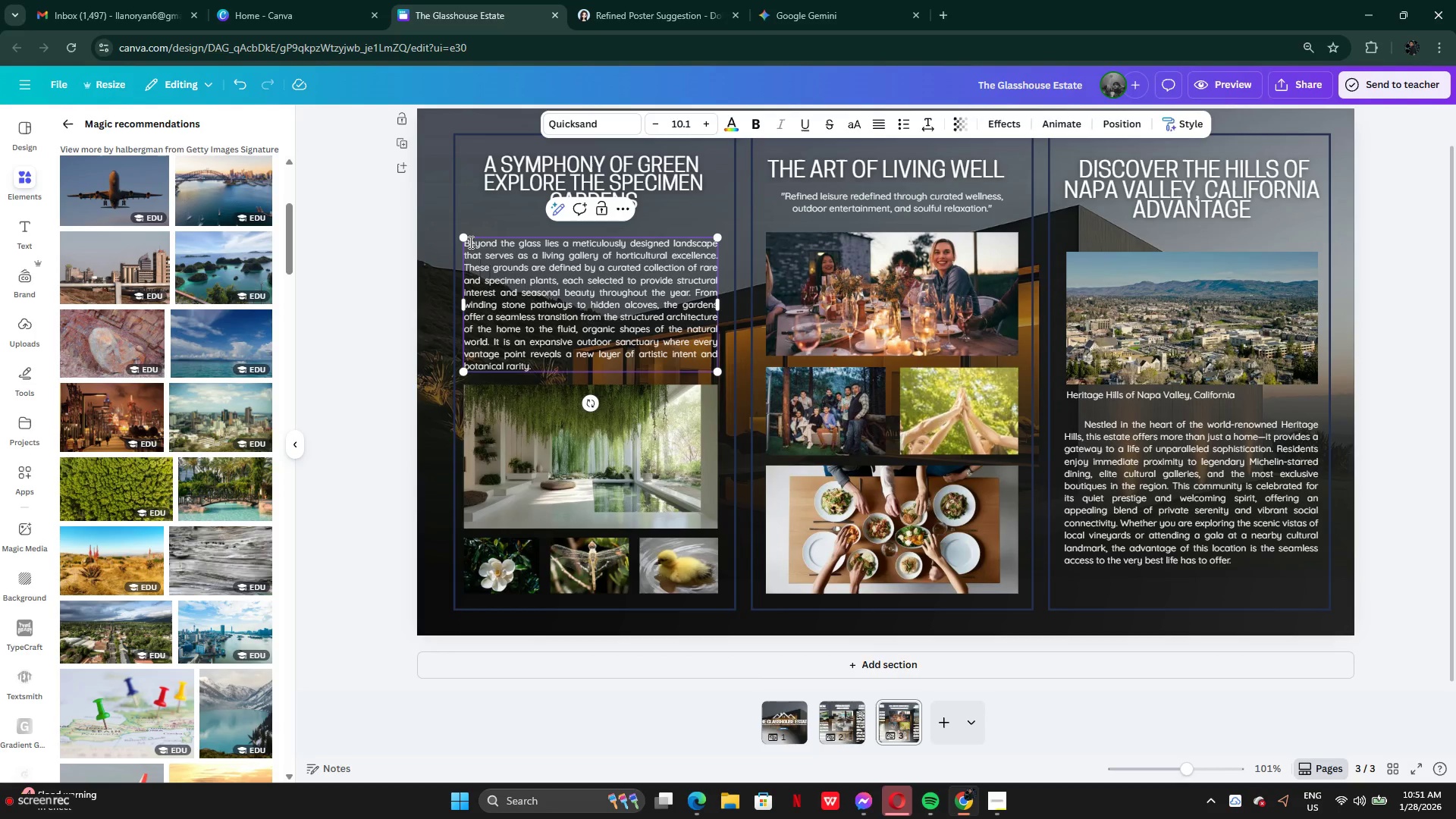 
key(ArrowLeft)
 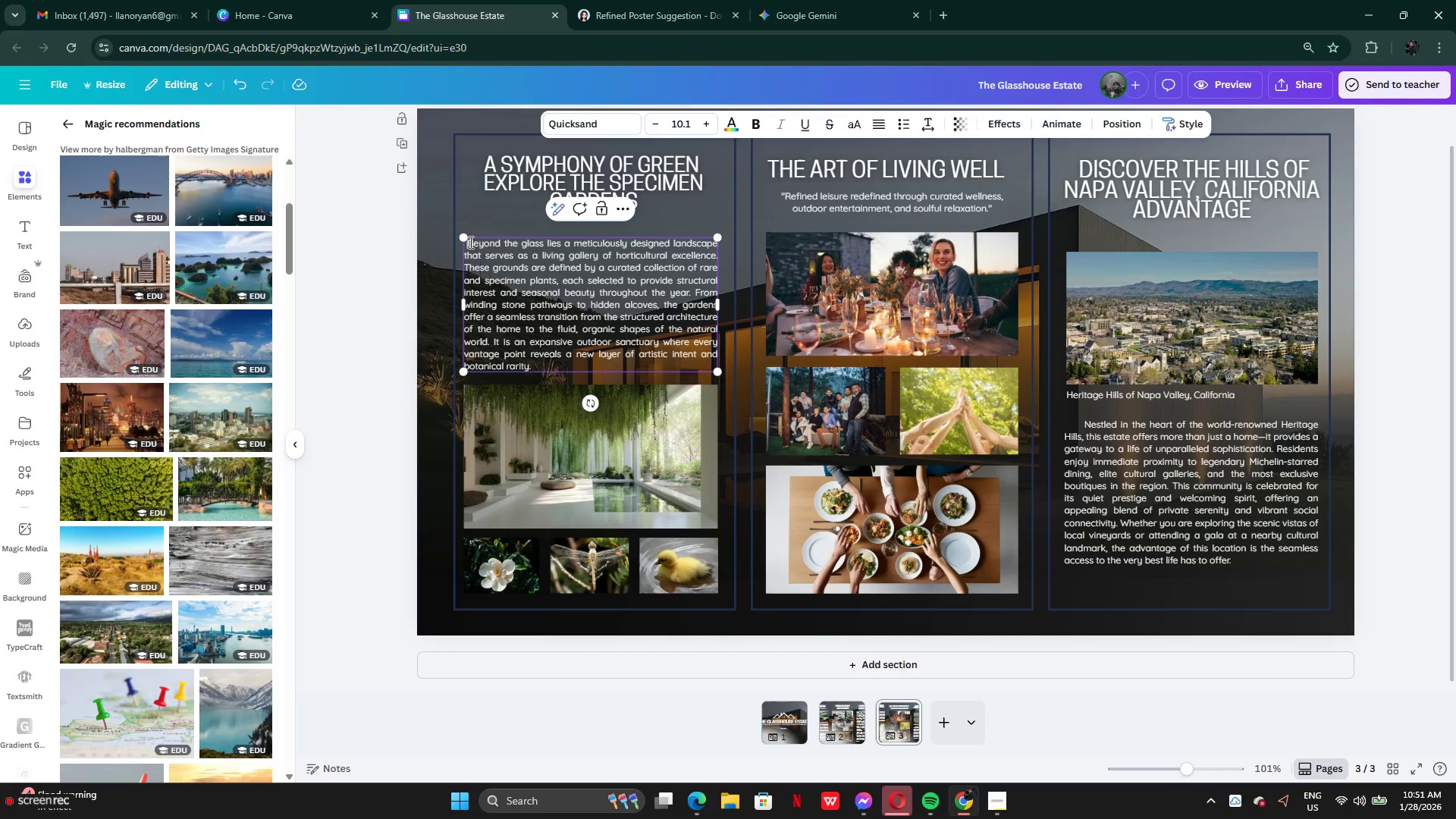 
key(Space)
 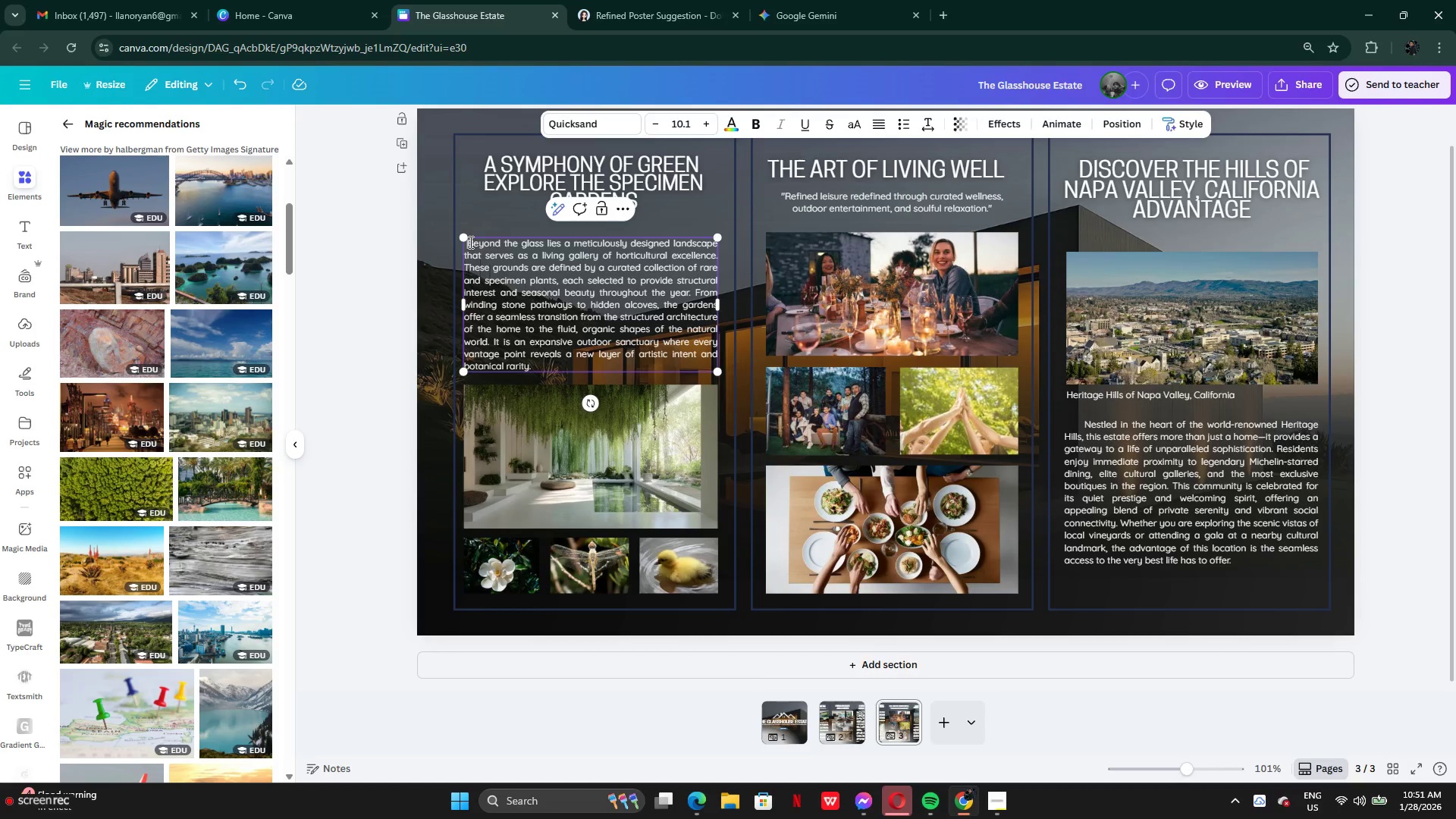 
key(Space)
 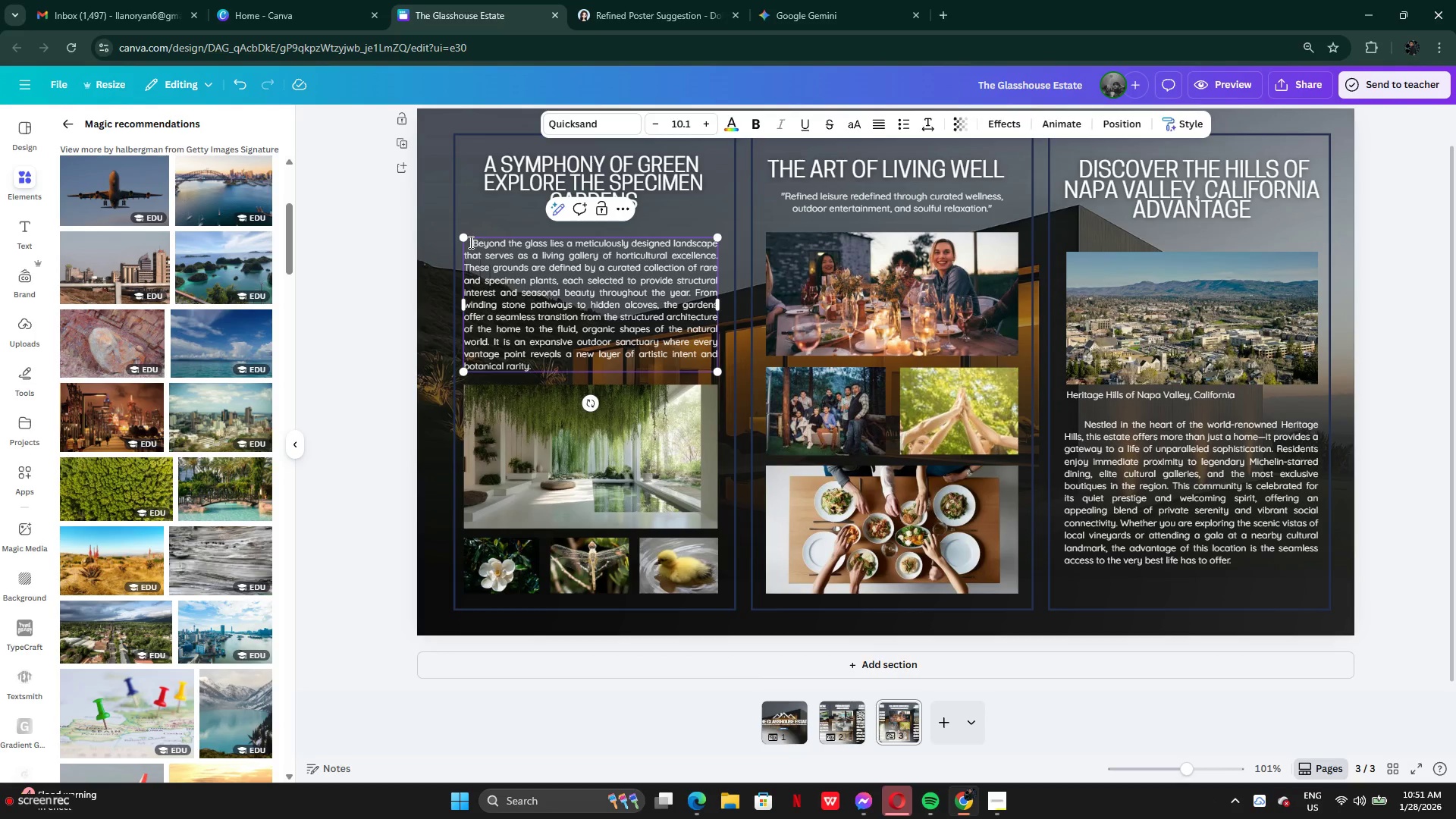 
key(Space)
 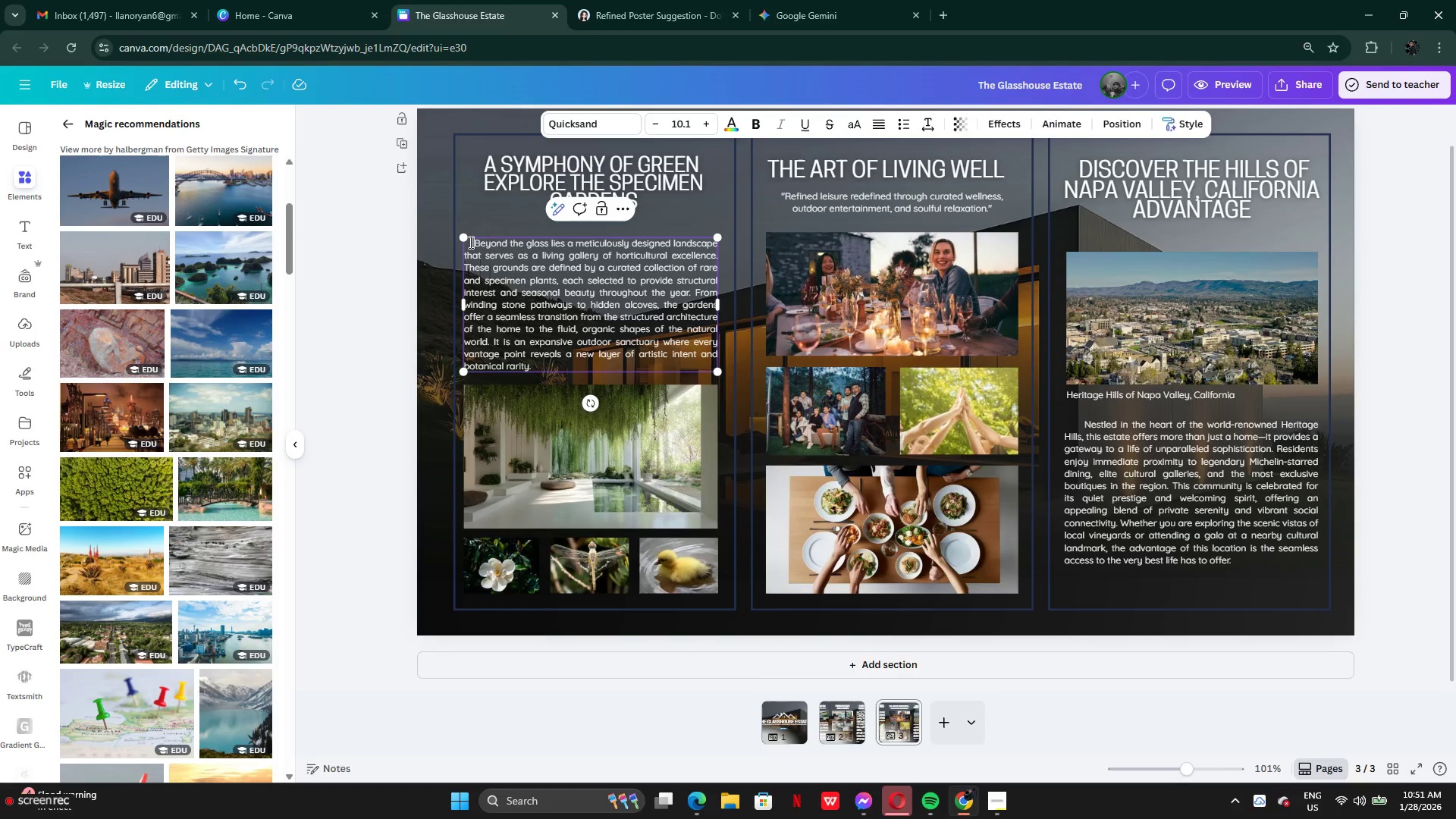 
key(Space)
 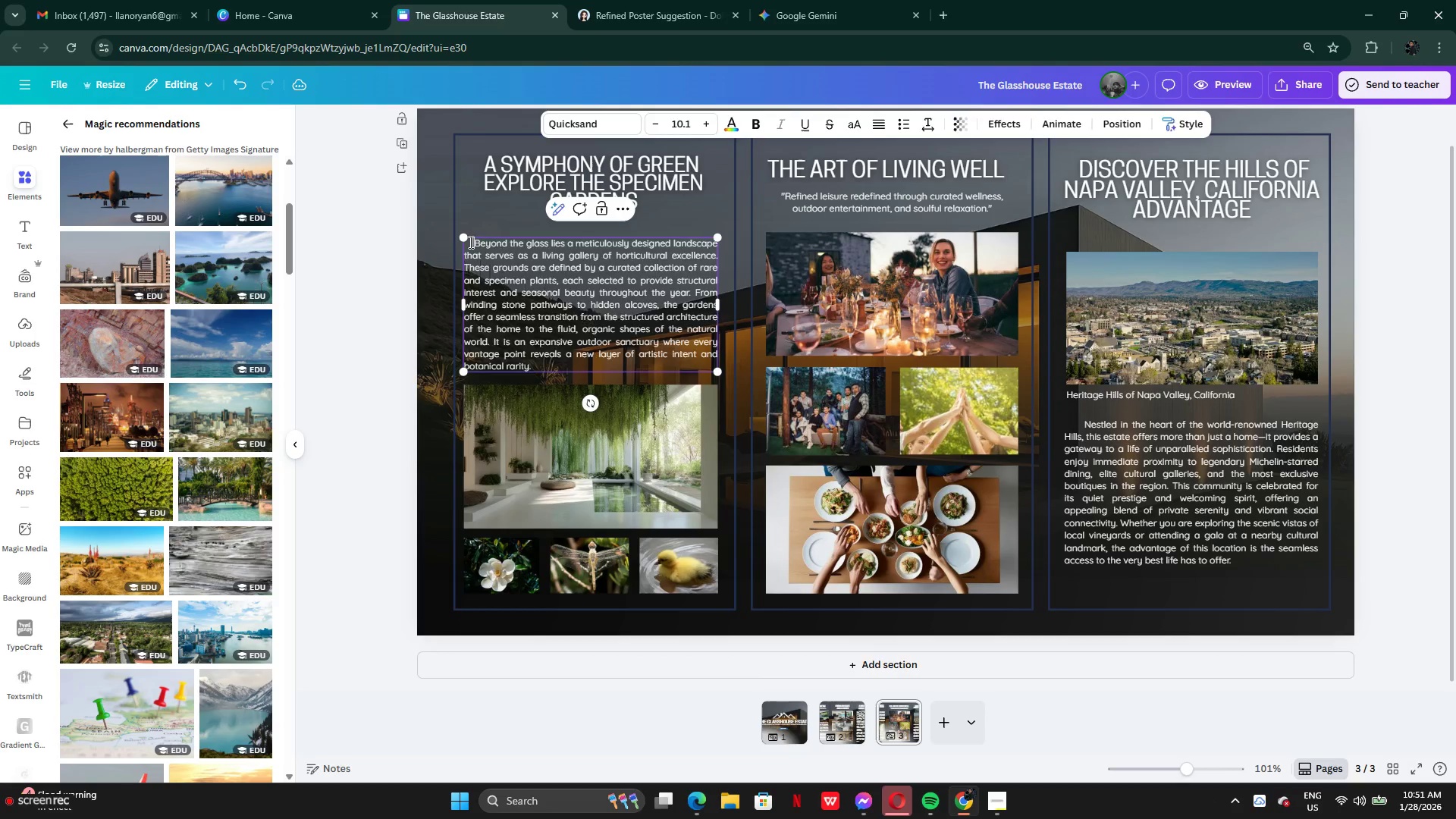 
key(Space)
 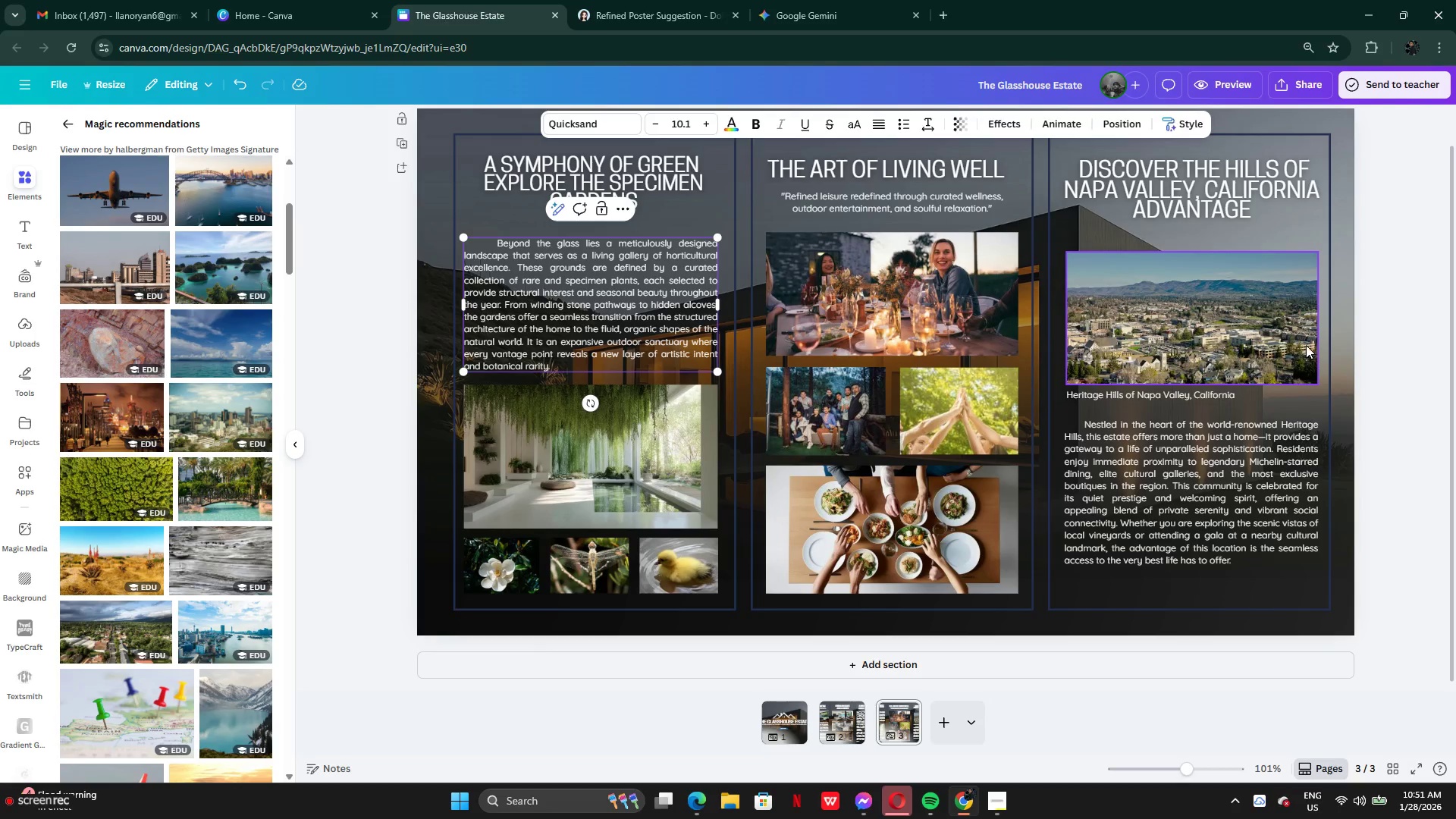 
left_click([1363, 354])
 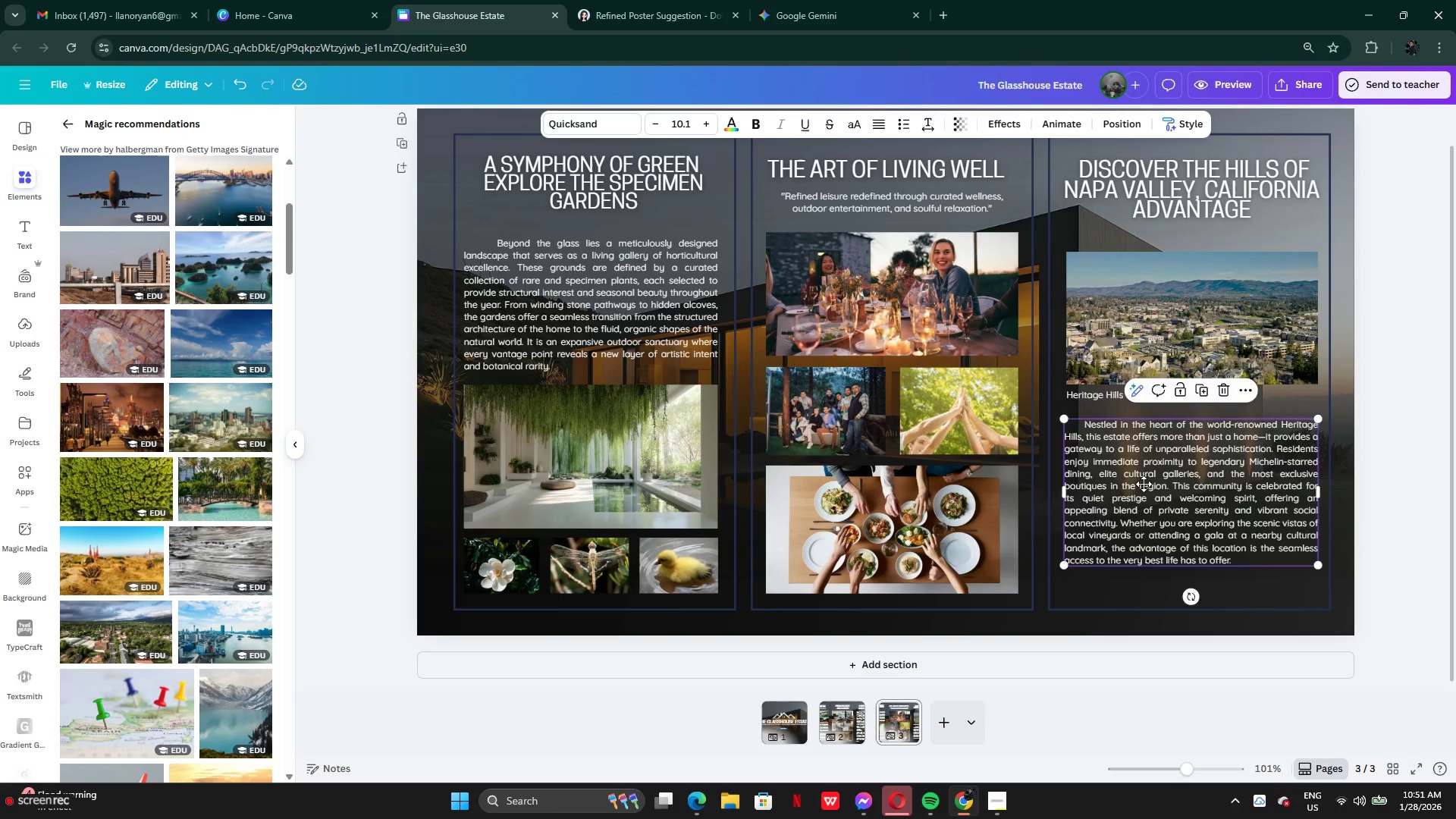 
wait(5.22)
 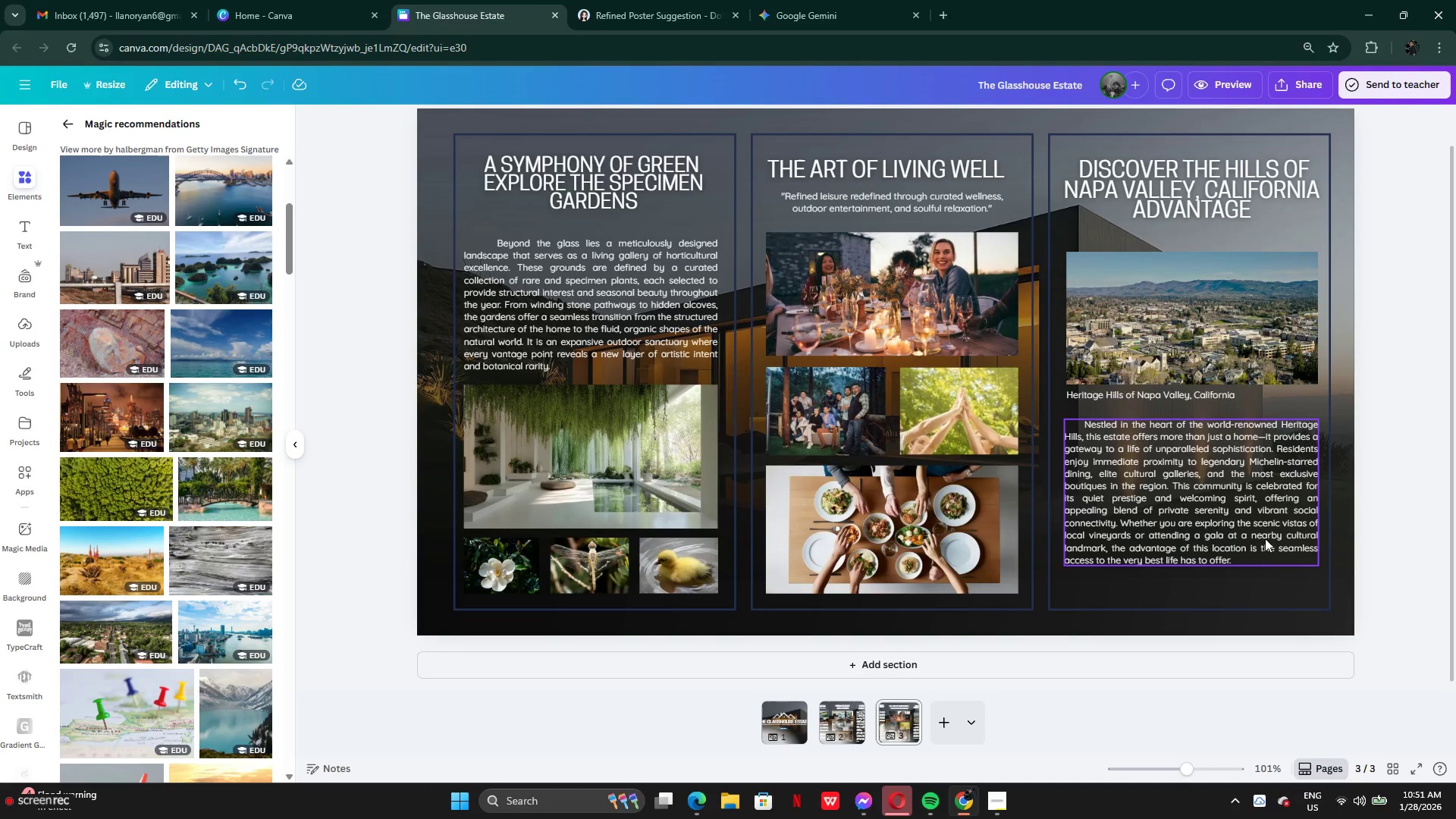 
left_click([1144, 479])
 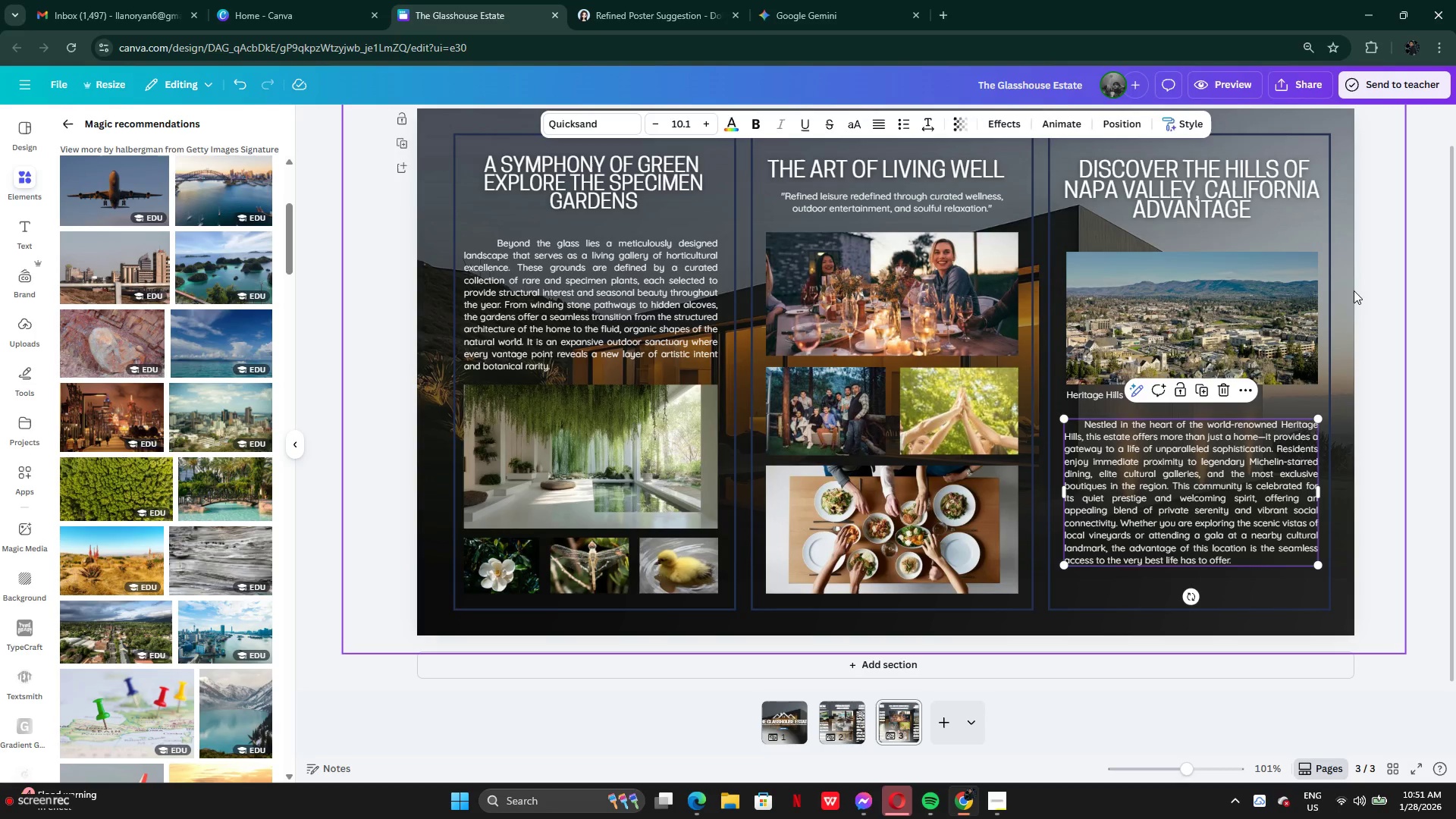 
left_click([1354, 290])
 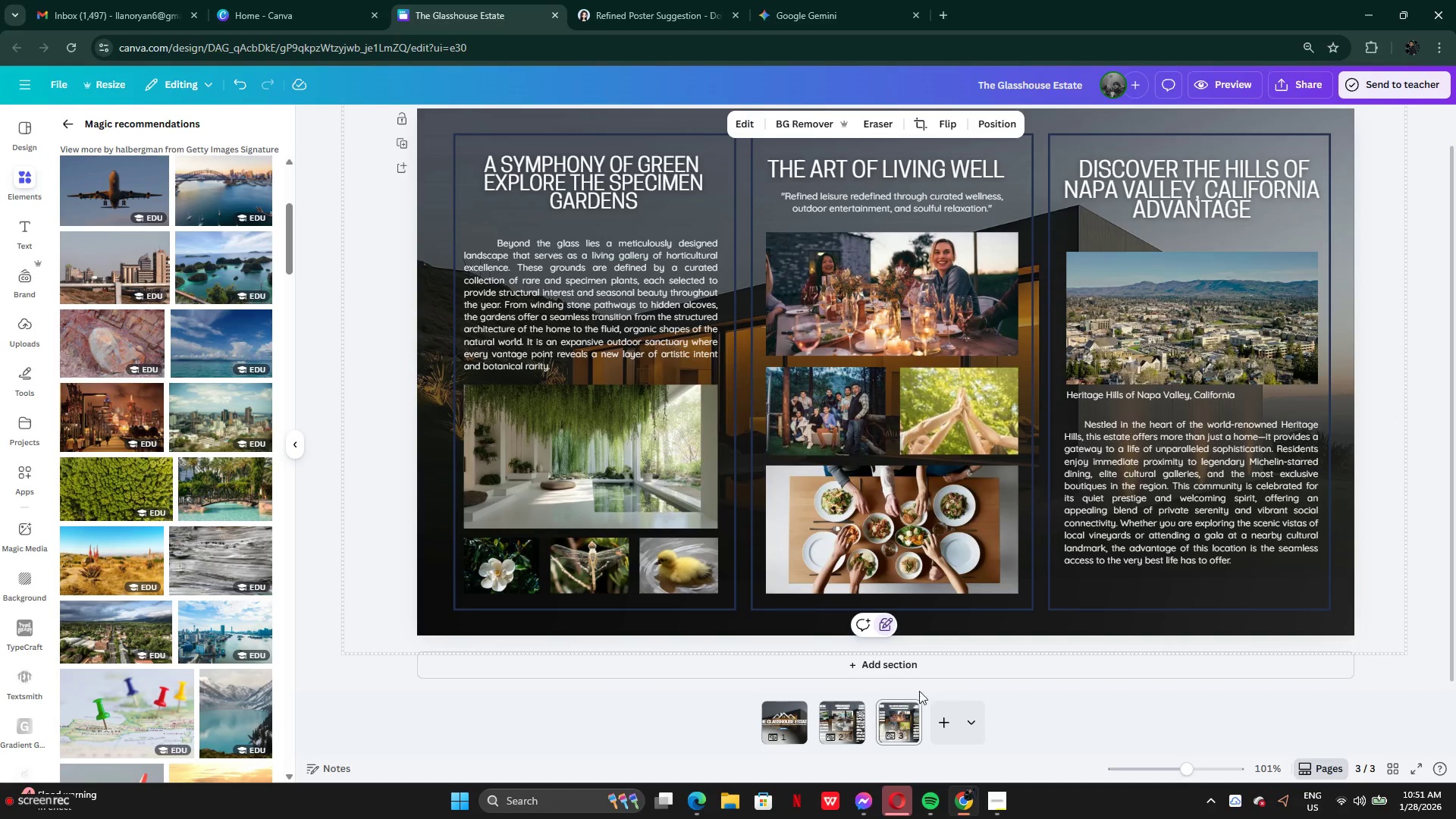 
wait(5.89)
 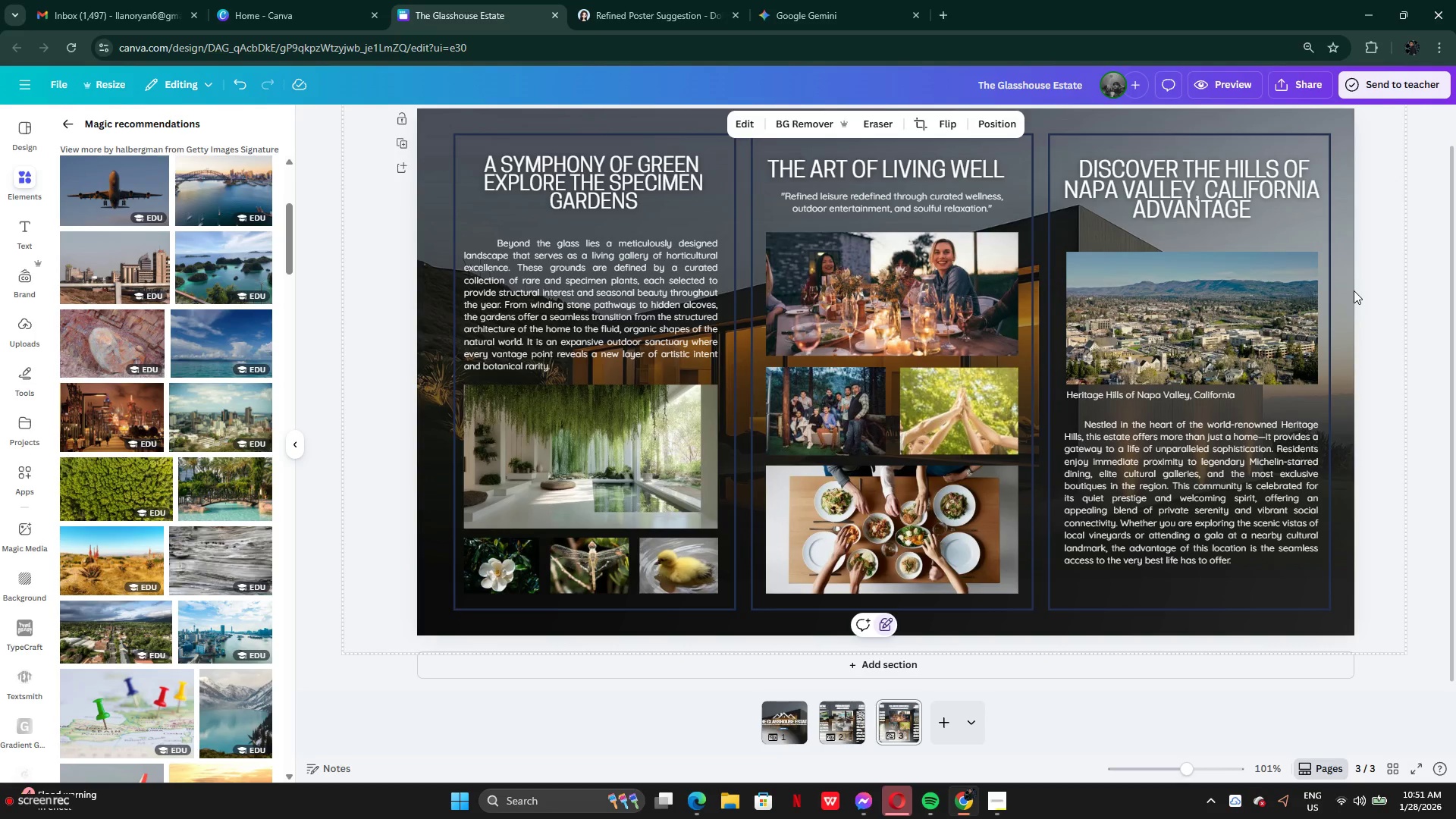 
left_click([910, 703])
 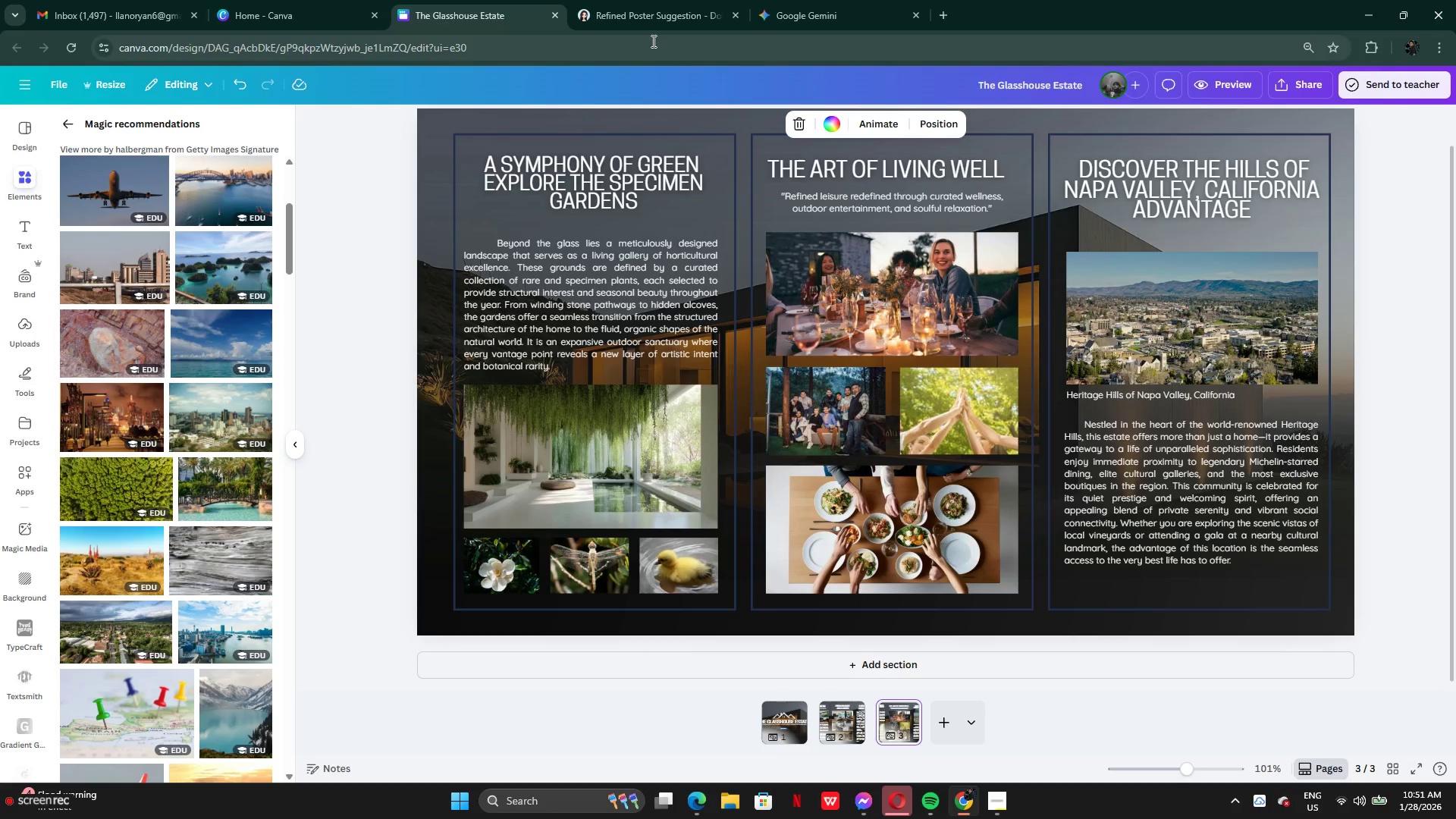 
left_click([634, 4])
 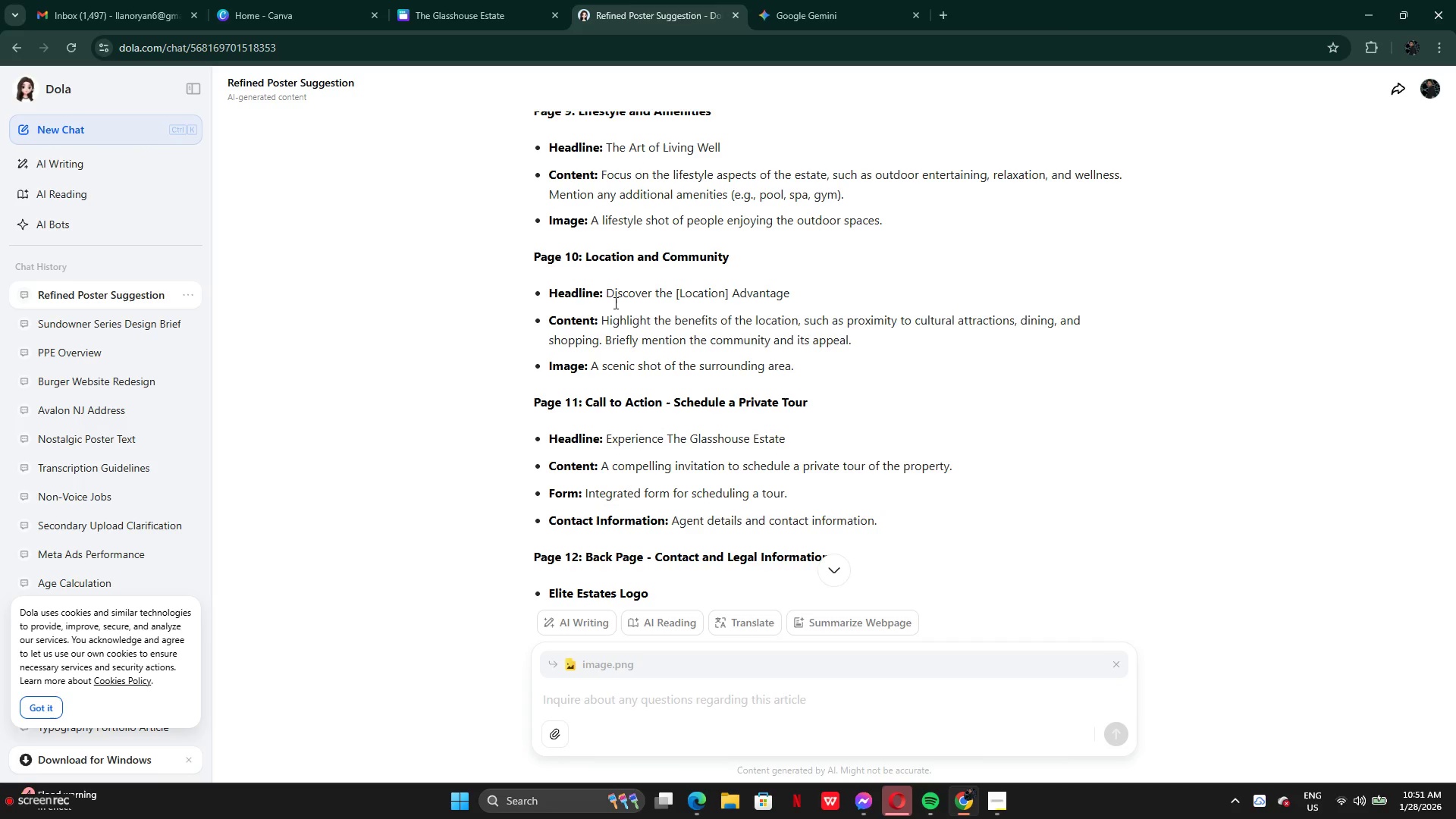 
scroll: coordinate [601, 470], scroll_direction: down, amount: 3.0
 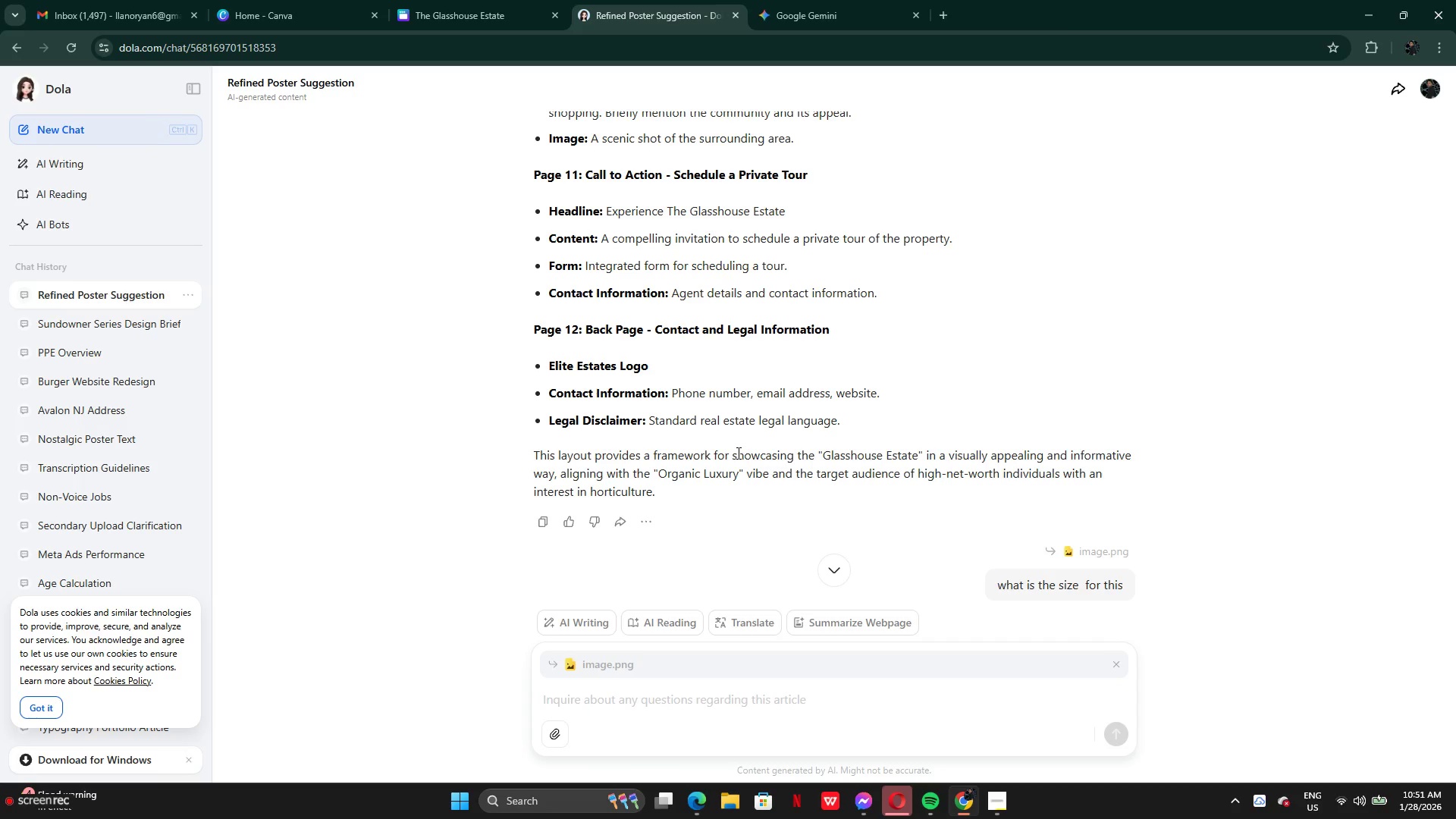 
wait(20.52)
 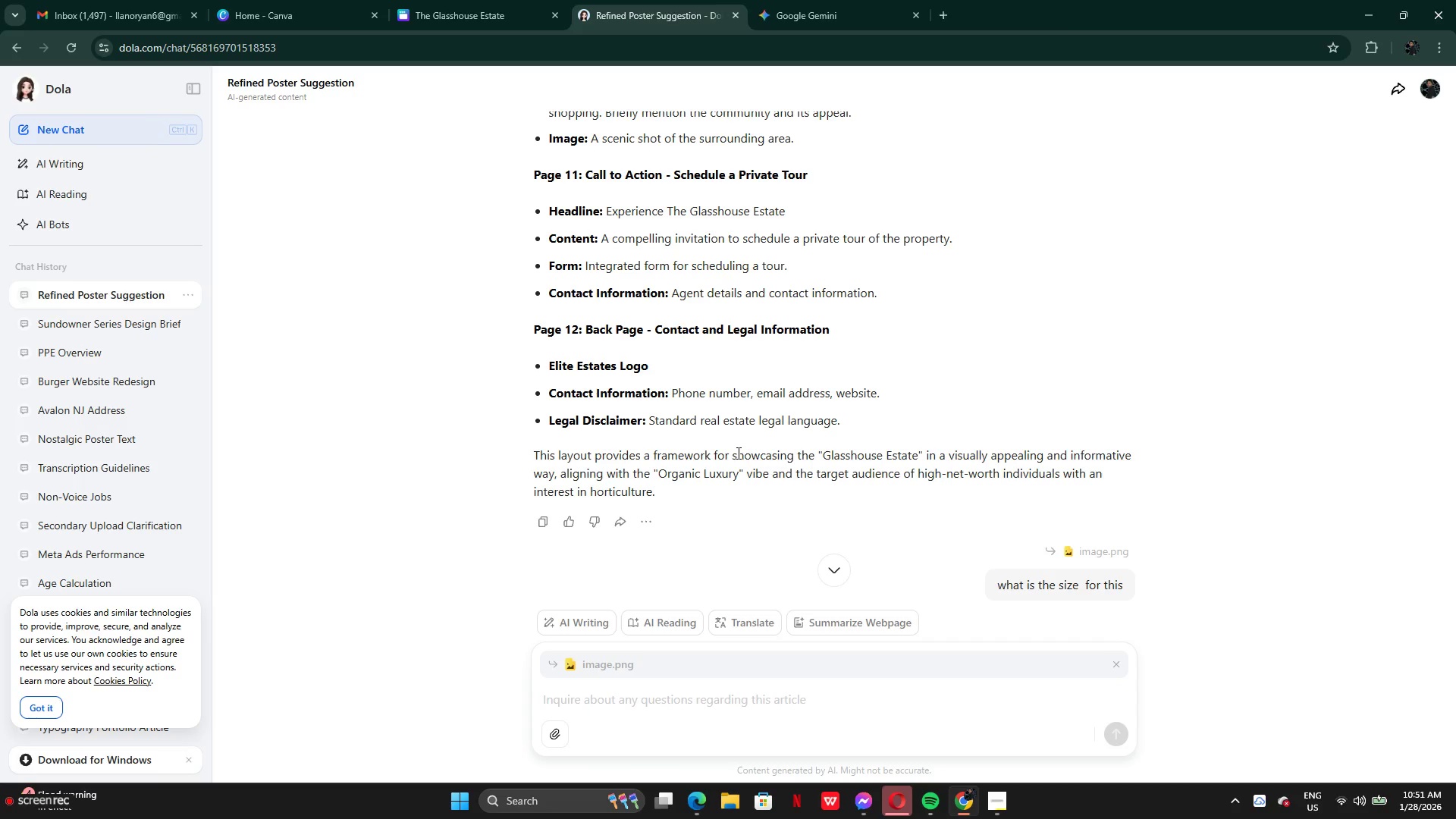 
left_click([503, 25])
 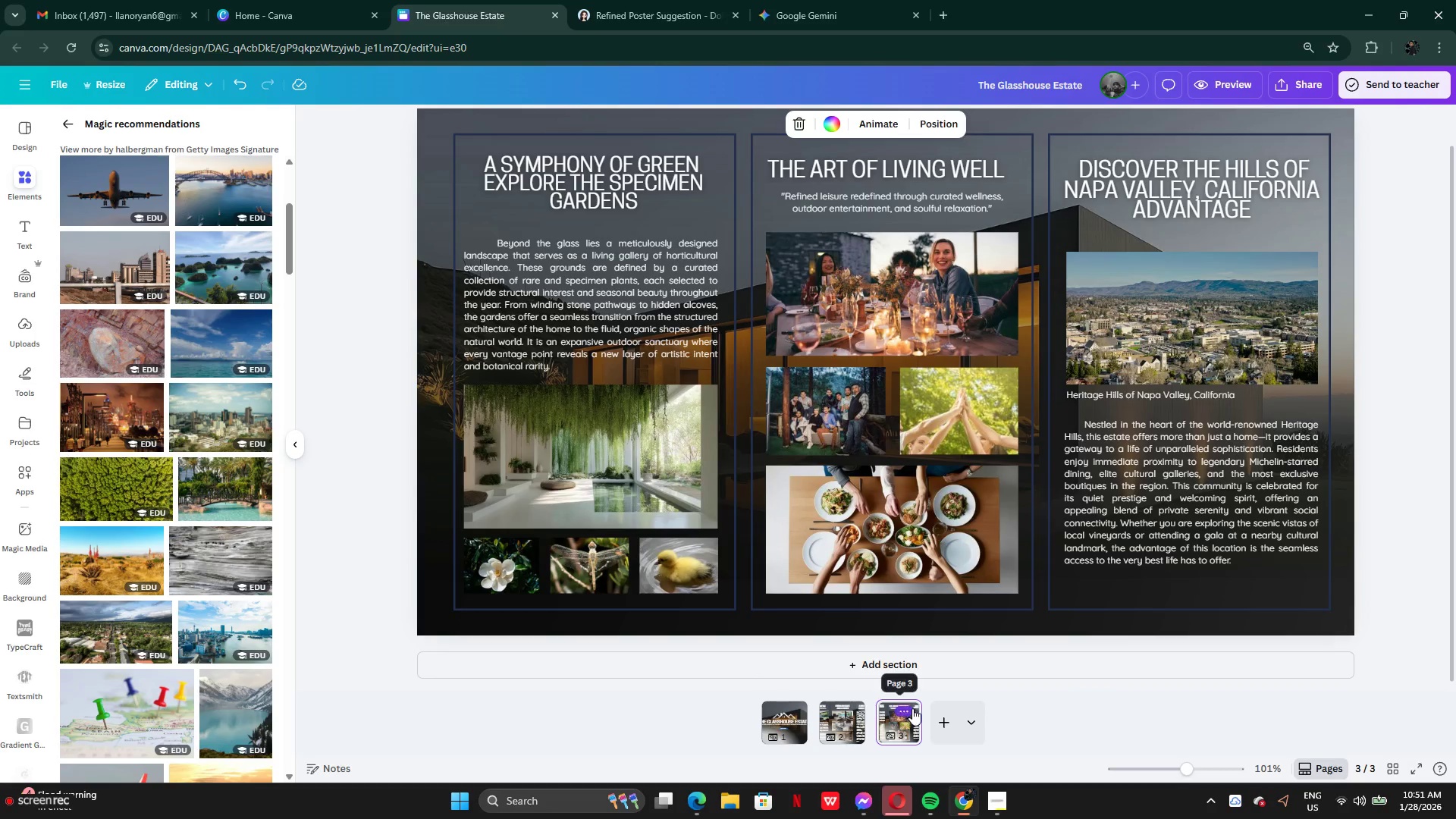 
left_click([912, 708])
 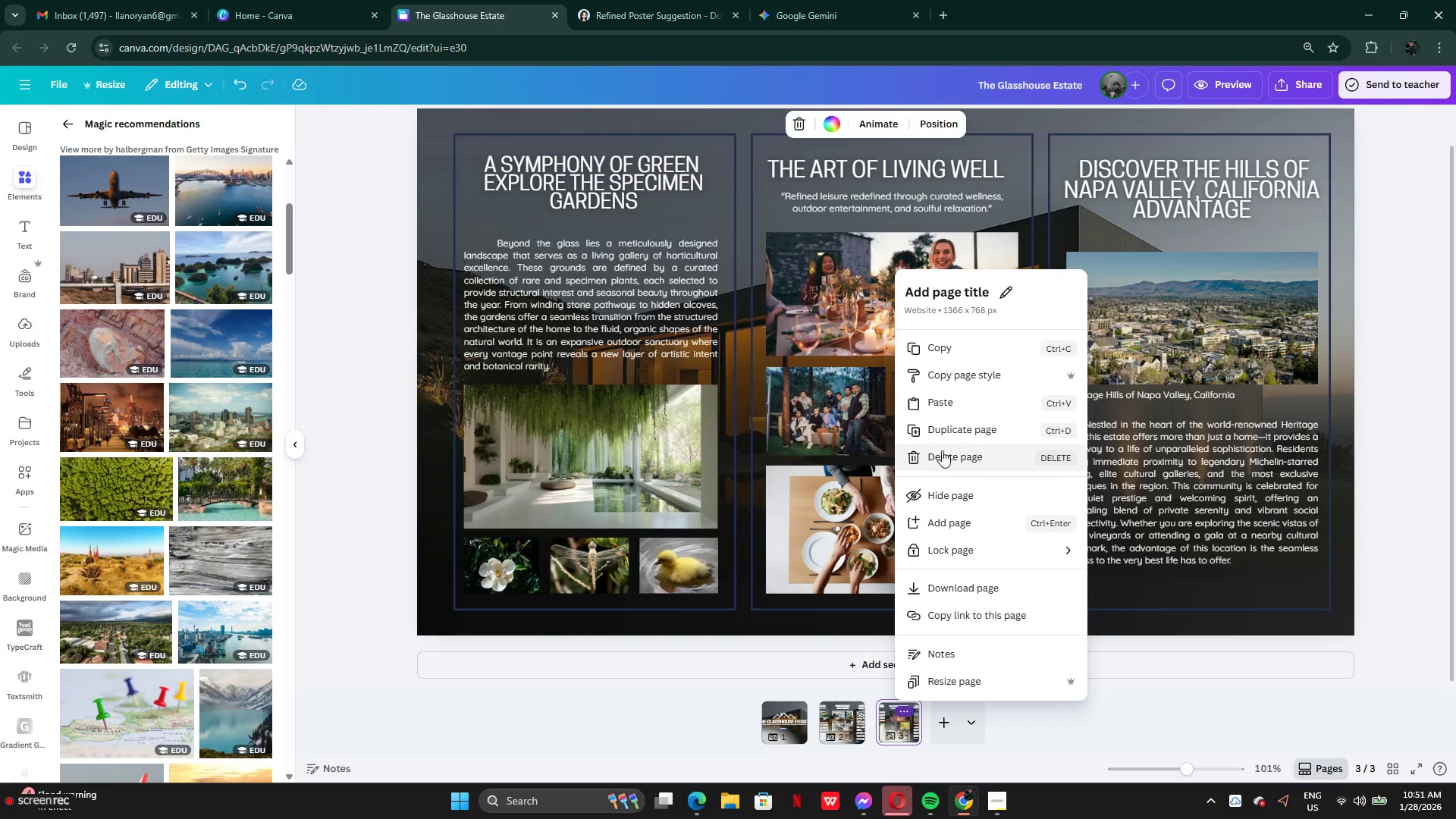 
left_click([937, 434])
 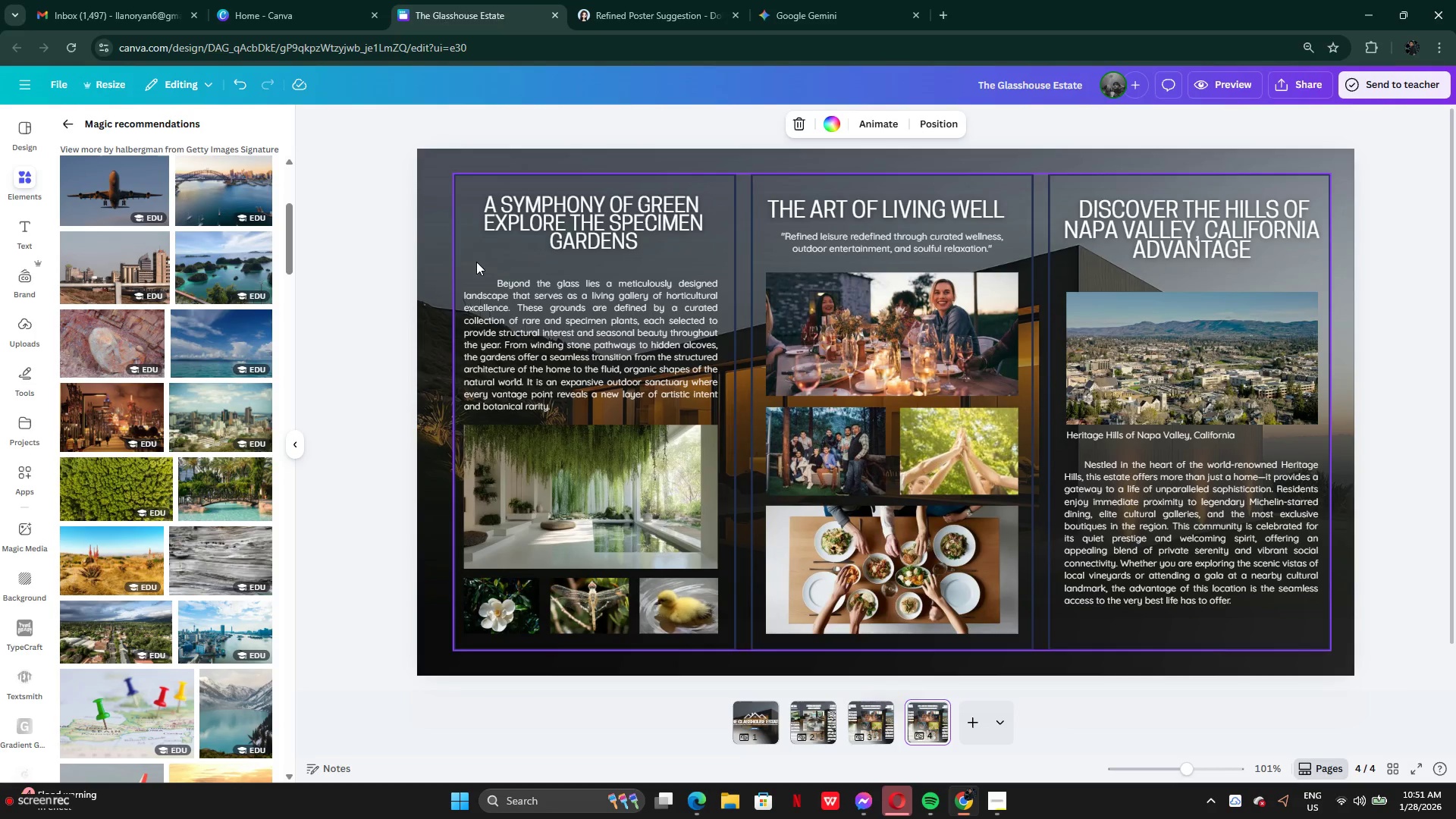 
left_click_drag(start_coordinate=[379, 191], to_coordinate=[1338, 590])
 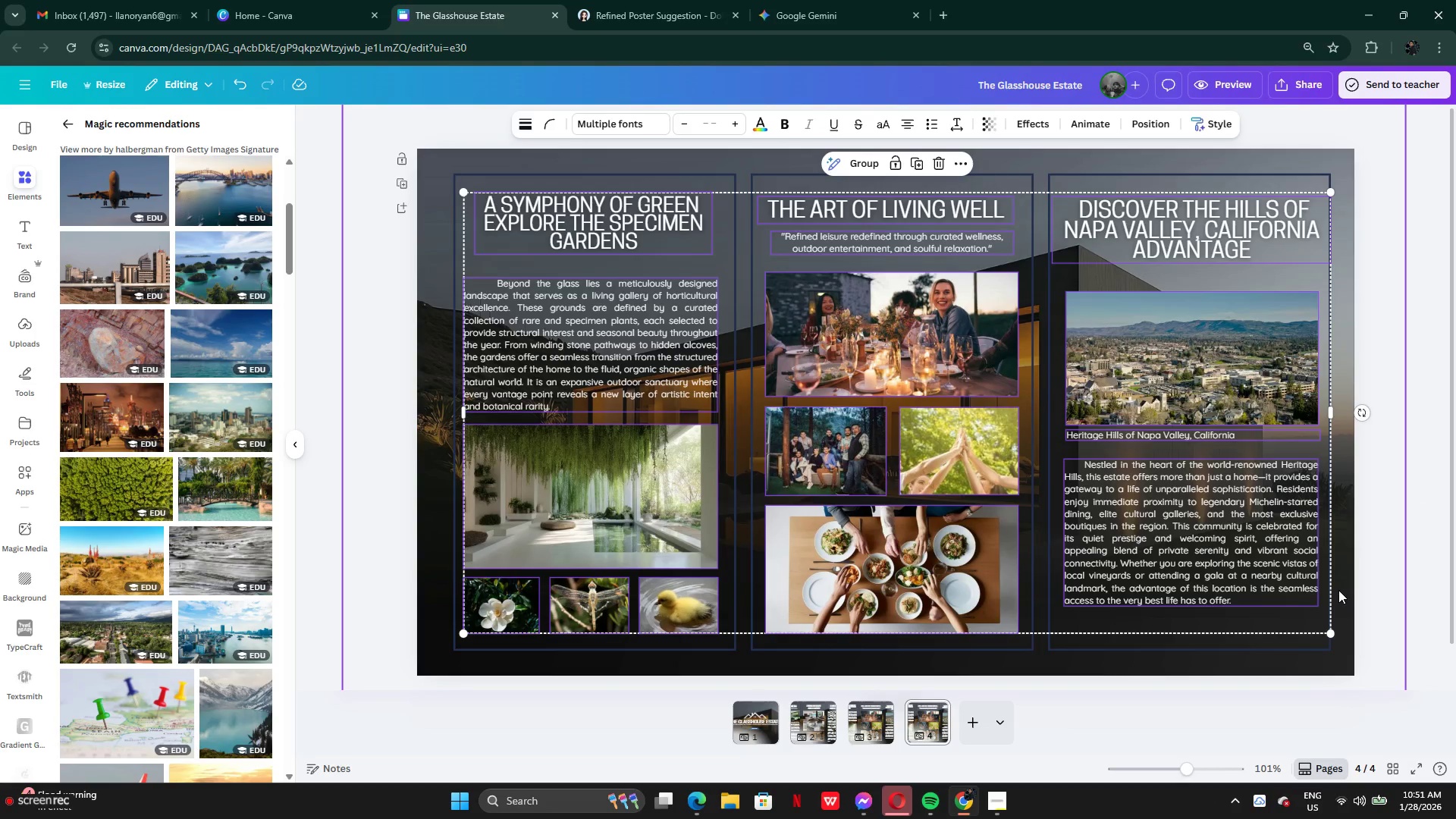 
key(Backspace)
 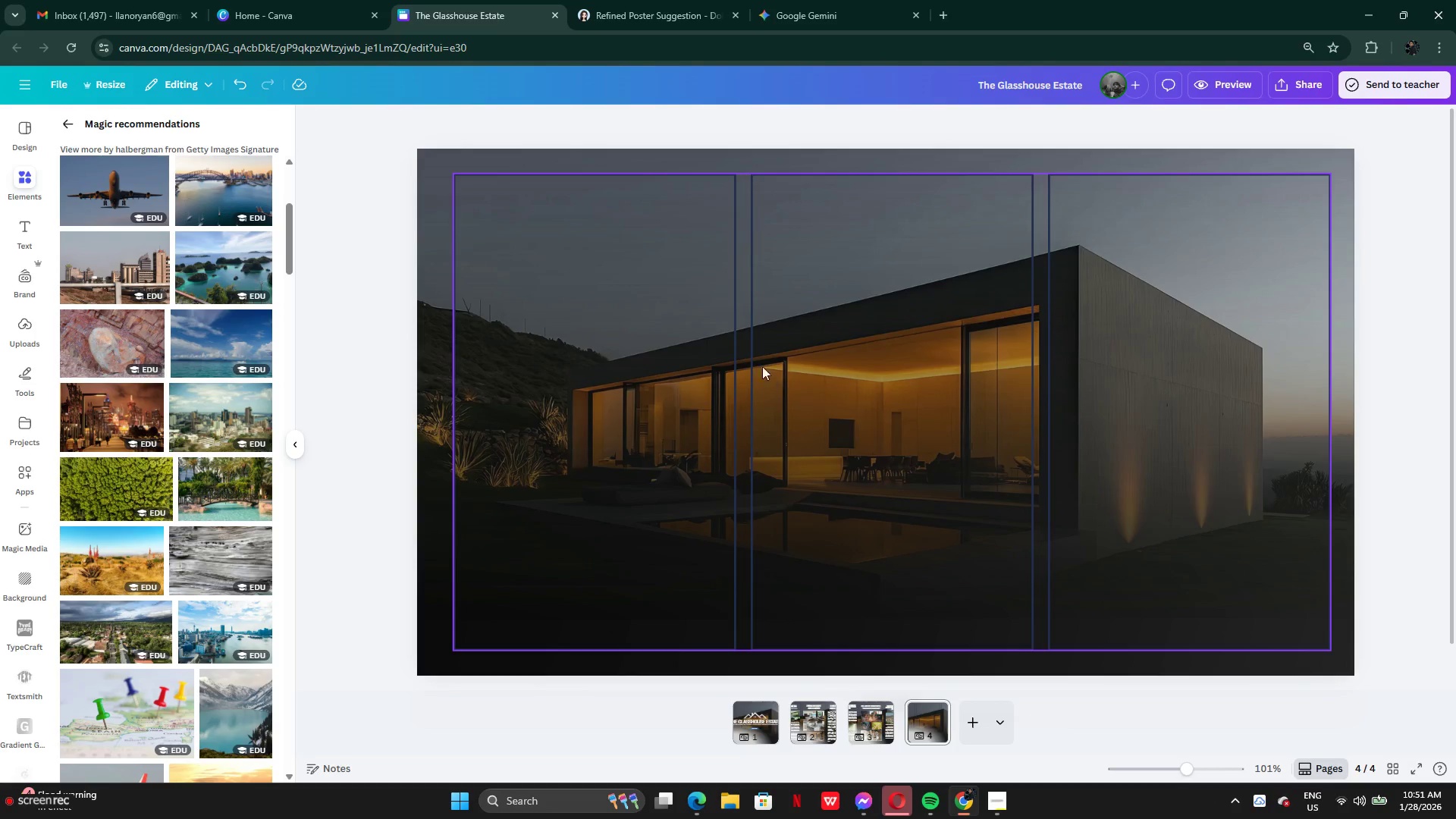 
left_click([693, 403])
 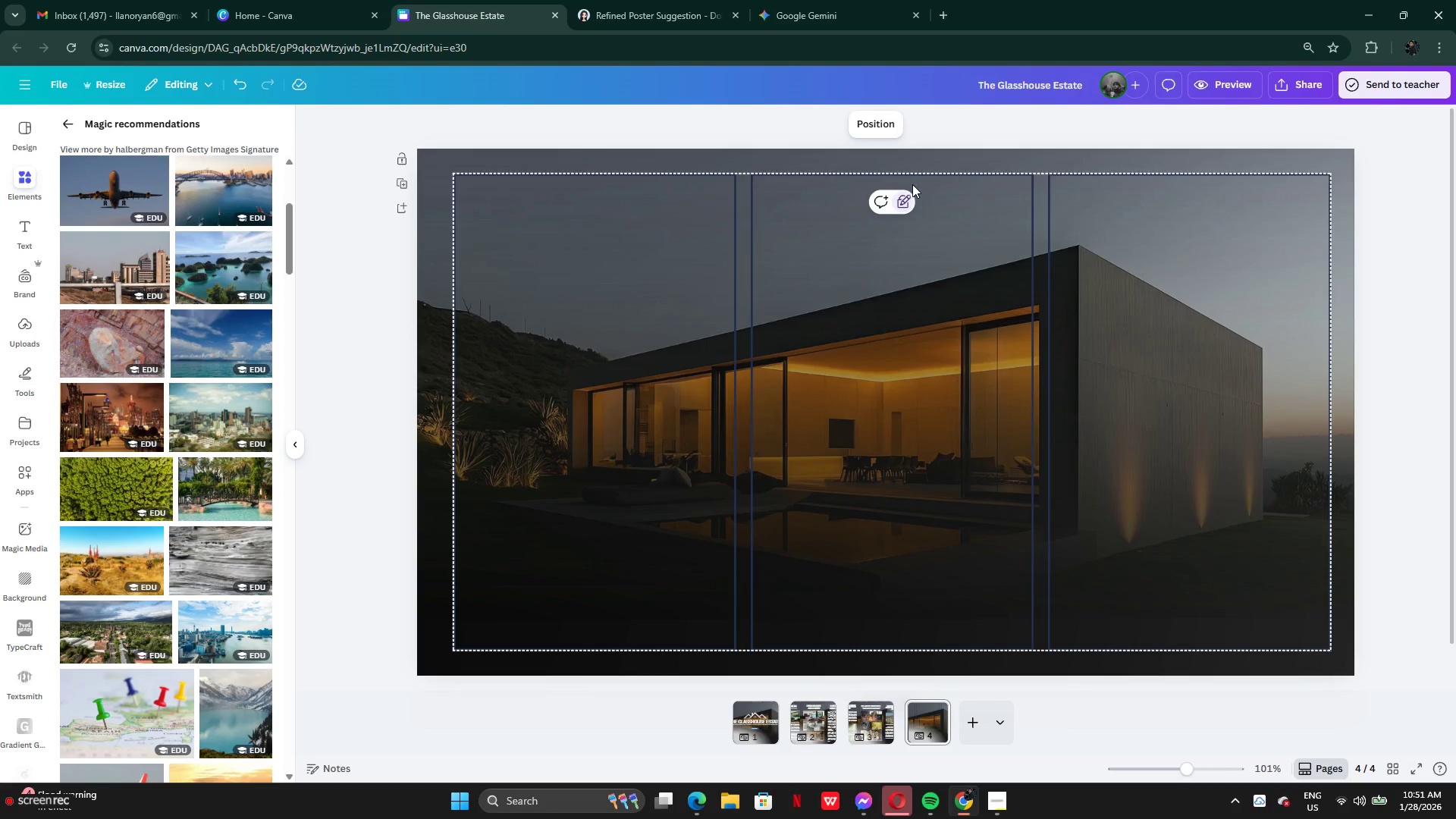 
left_click([912, 197])
 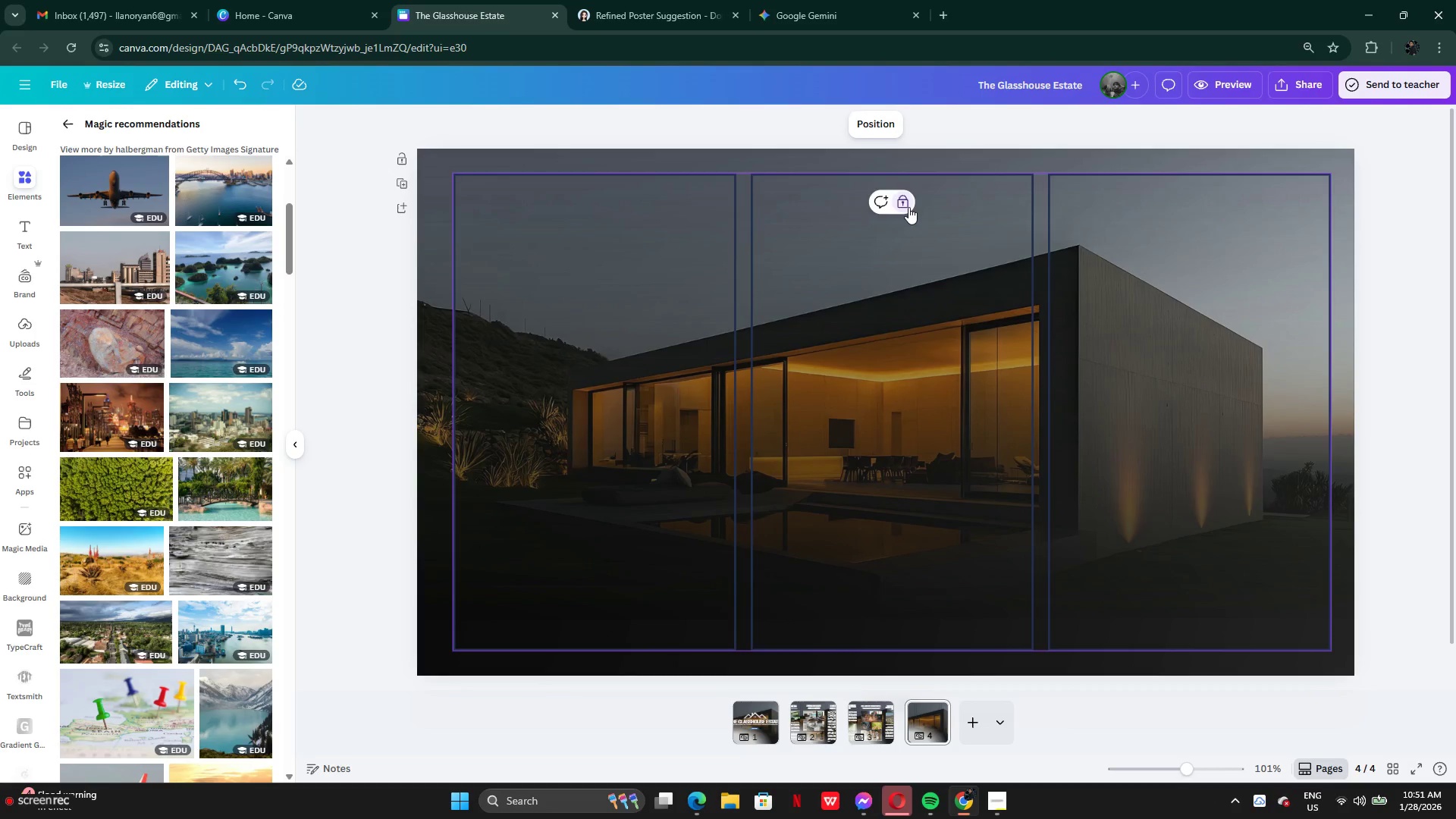 
left_click([908, 207])
 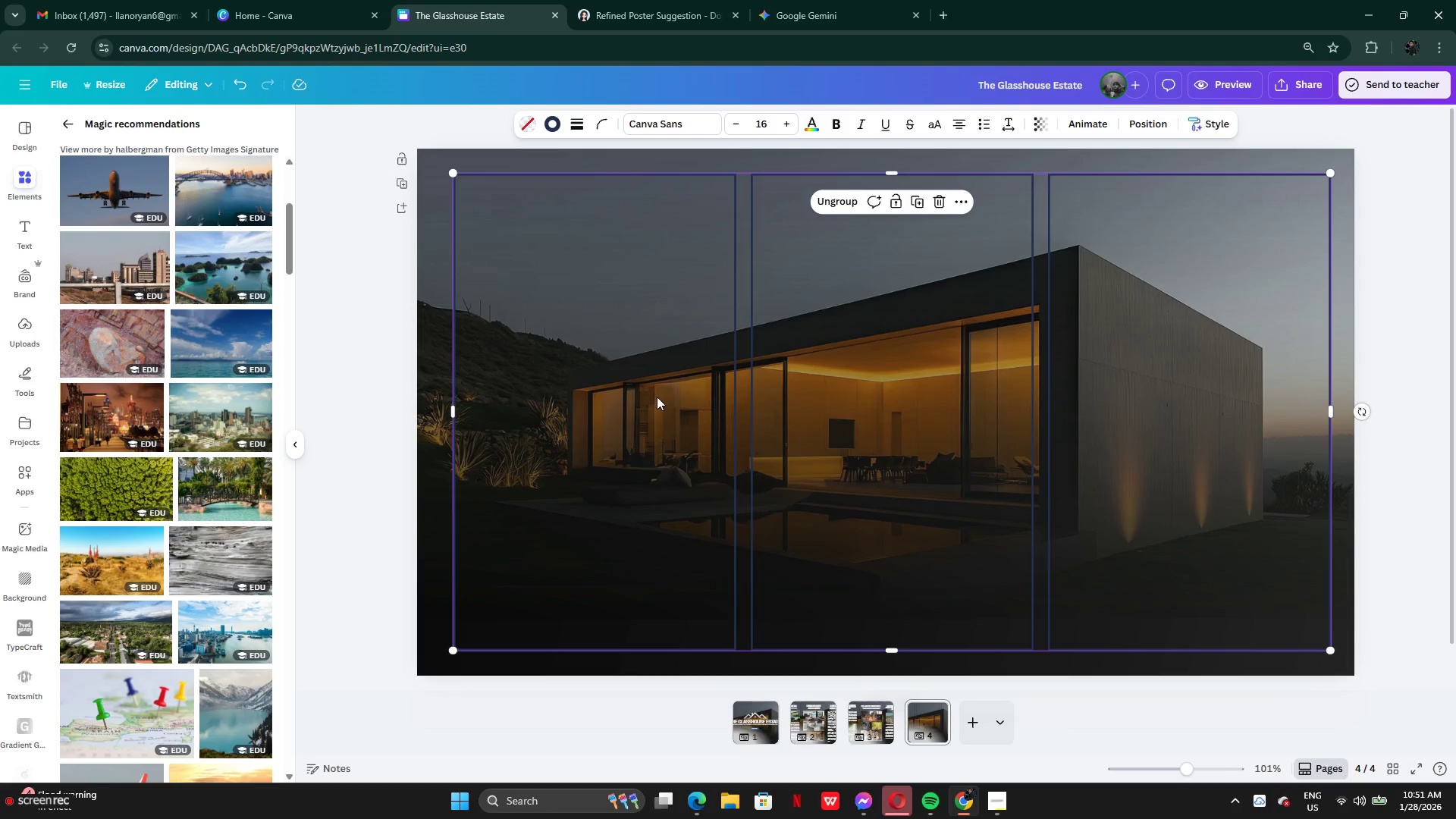 
left_click([656, 397])
 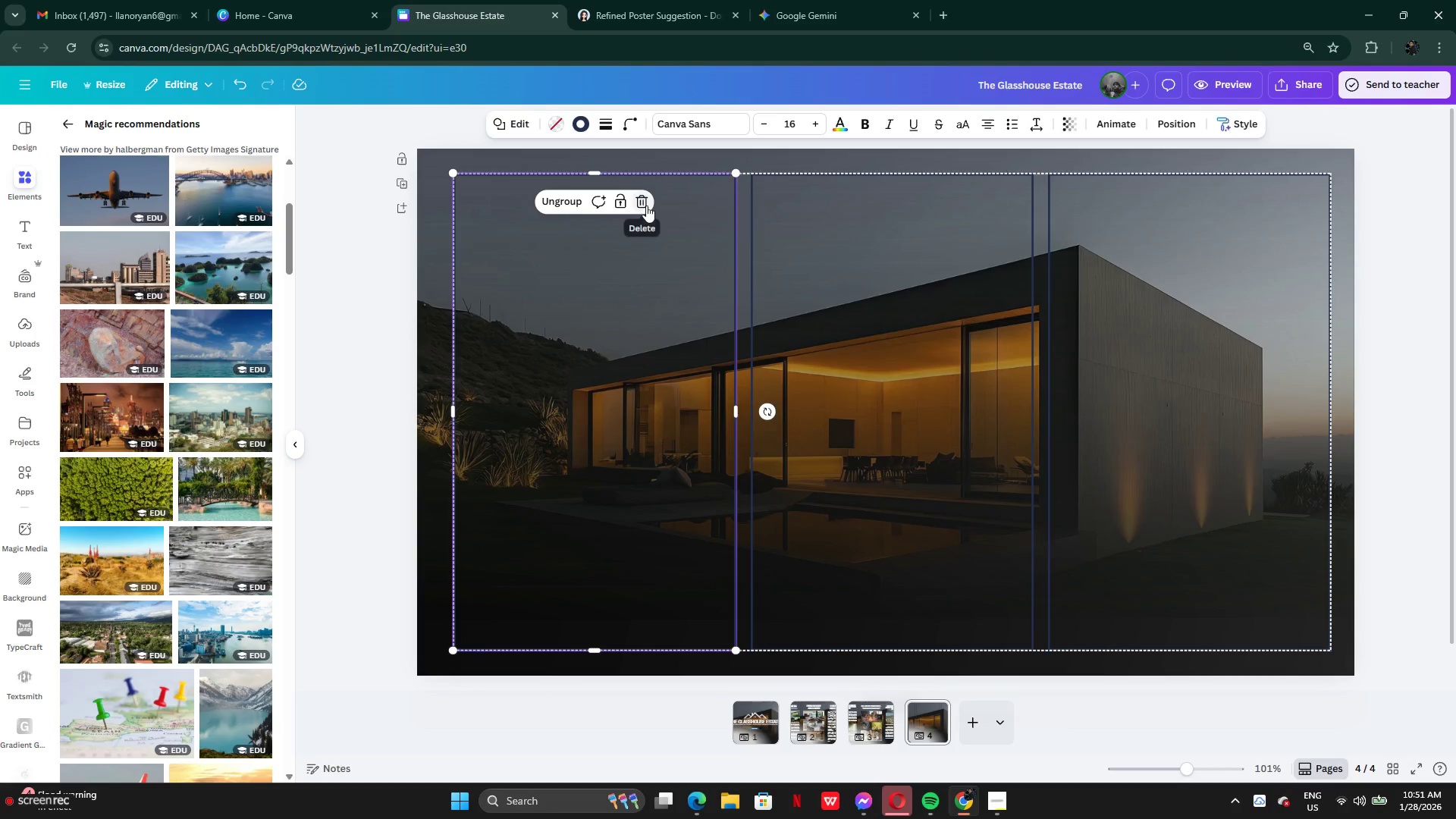 
left_click([640, 204])
 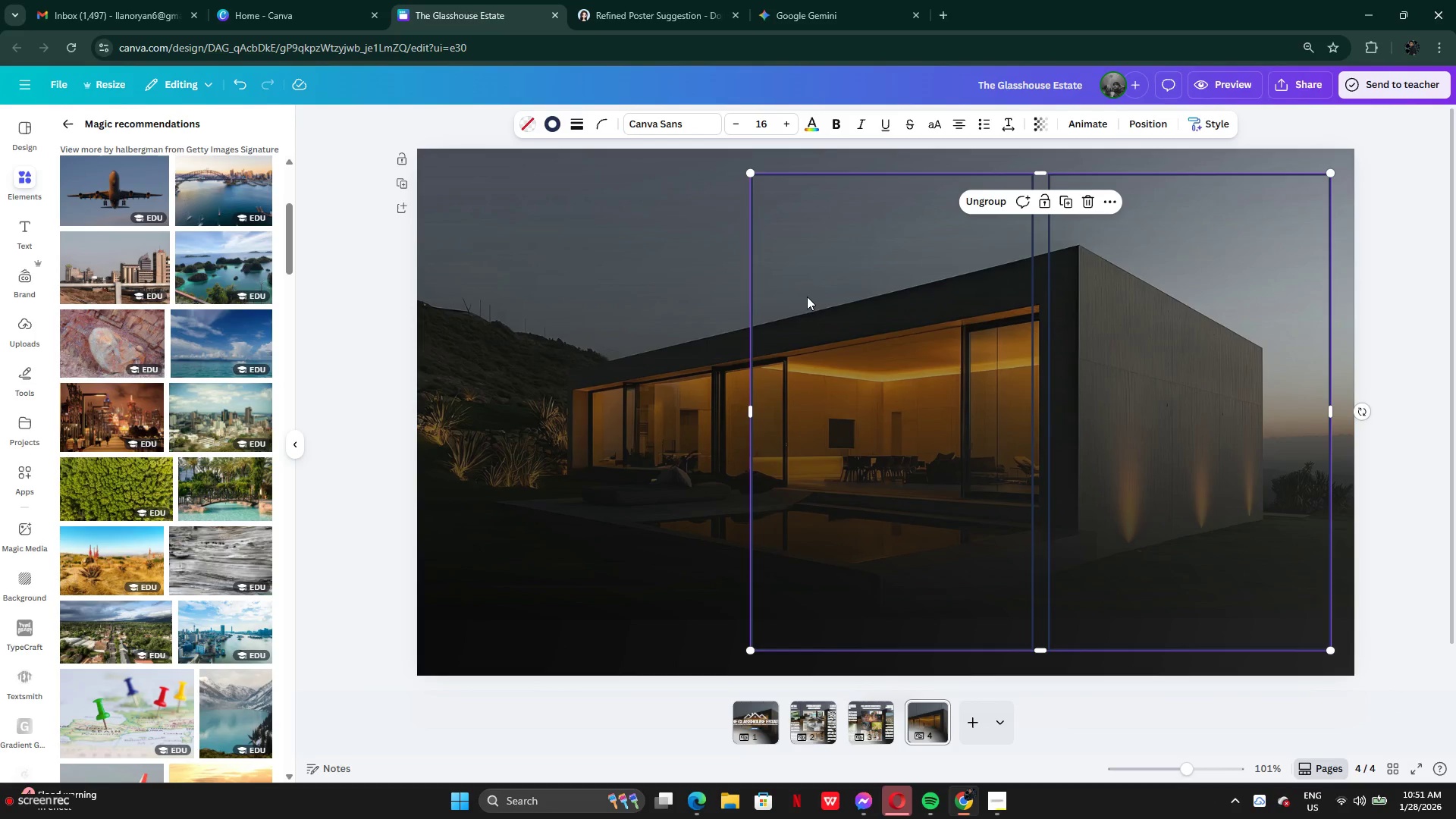 
left_click_drag(start_coordinate=[807, 297], to_coordinate=[685, 293])
 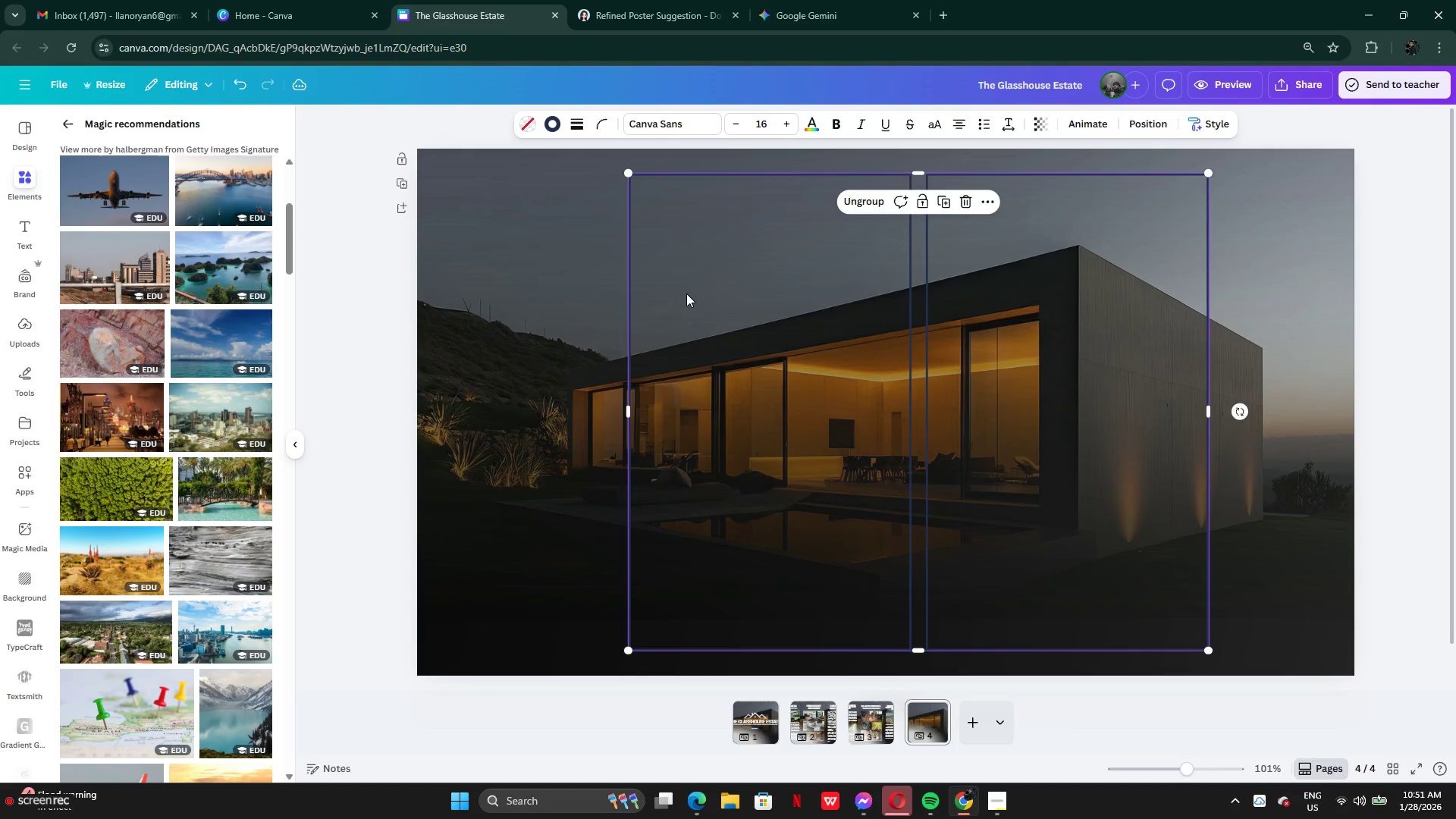 
left_click_drag(start_coordinate=[686, 293], to_coordinate=[764, 293])
 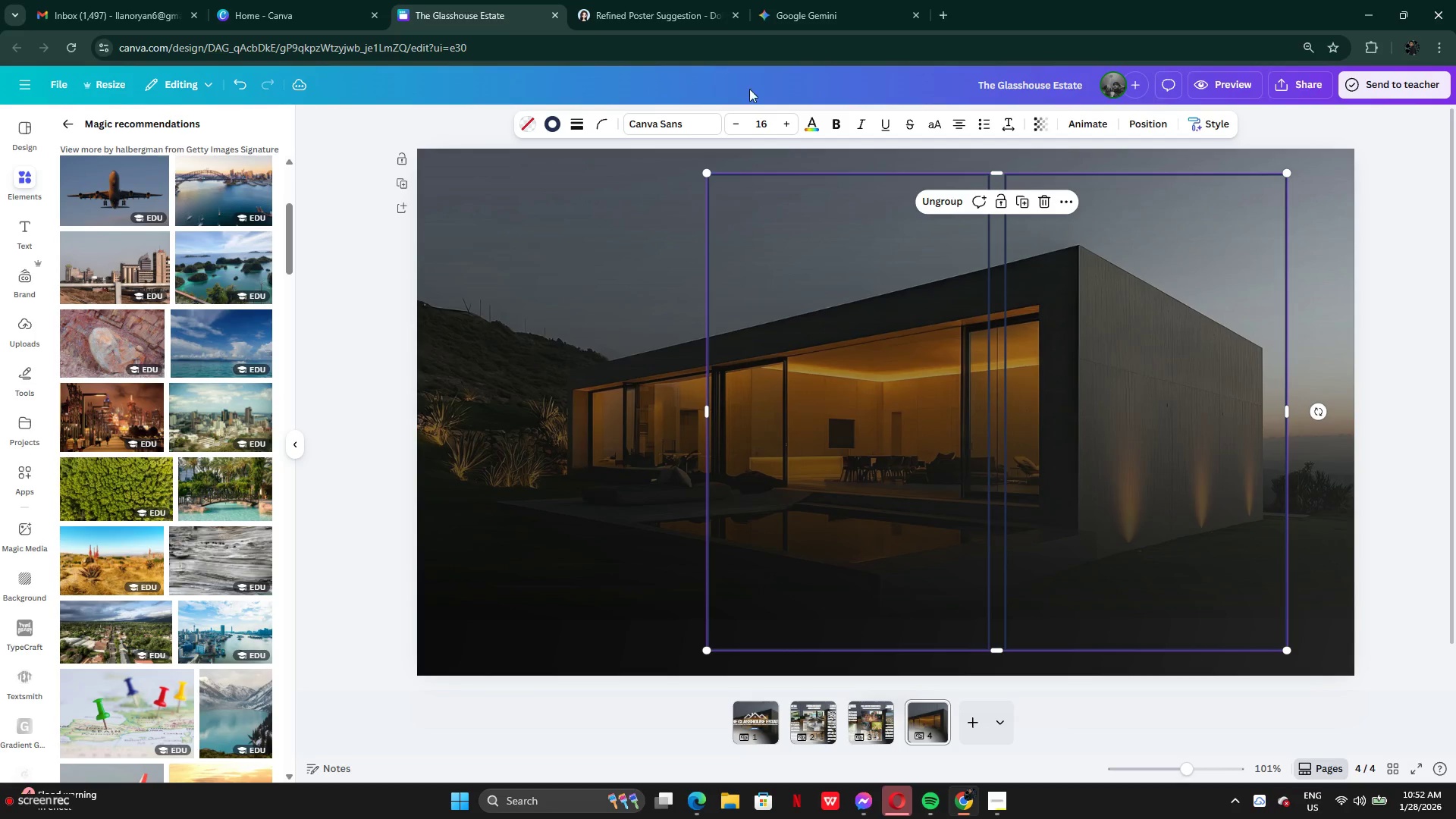 
left_click([656, 8])
 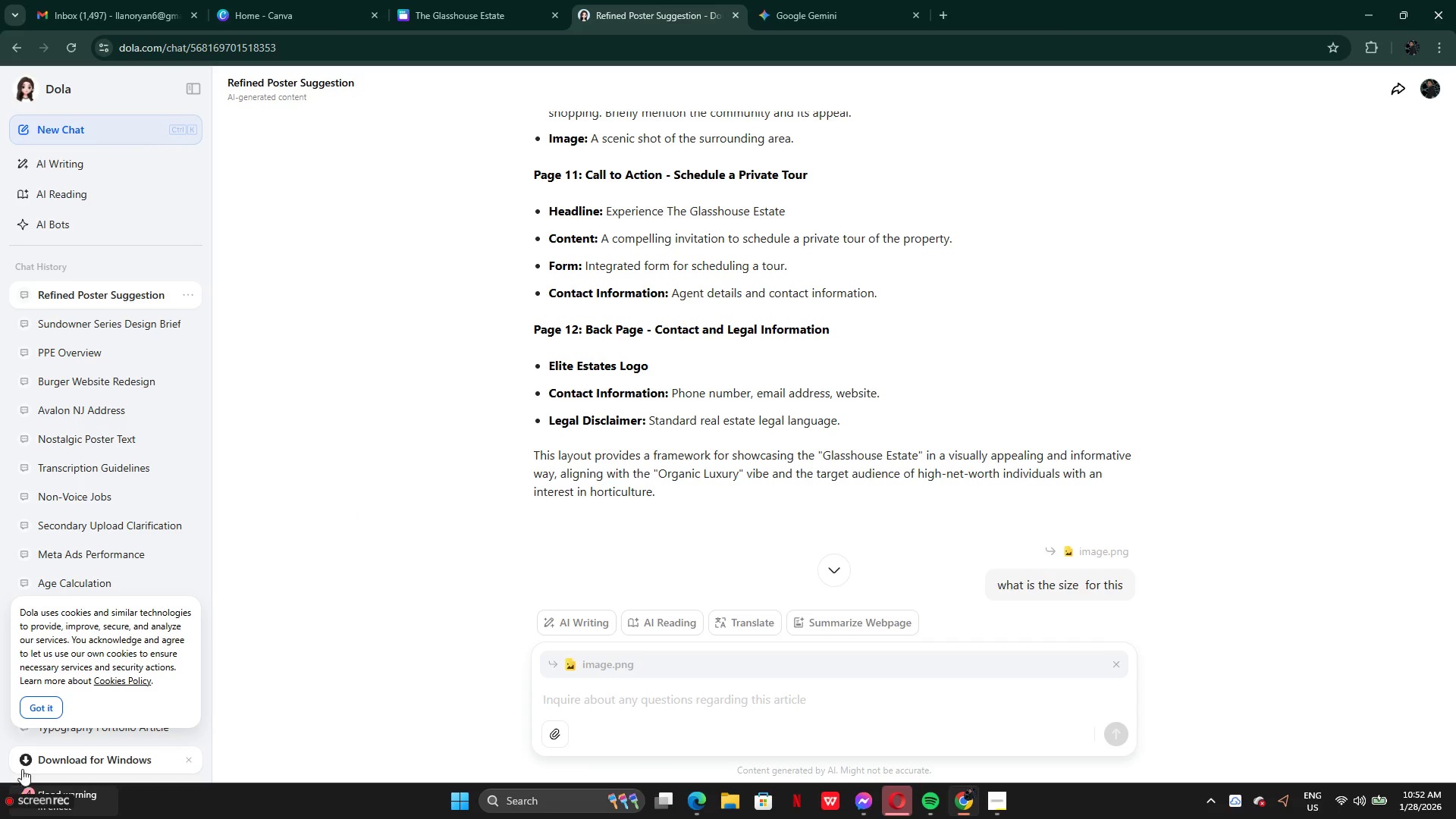 
left_click([20, 806])
 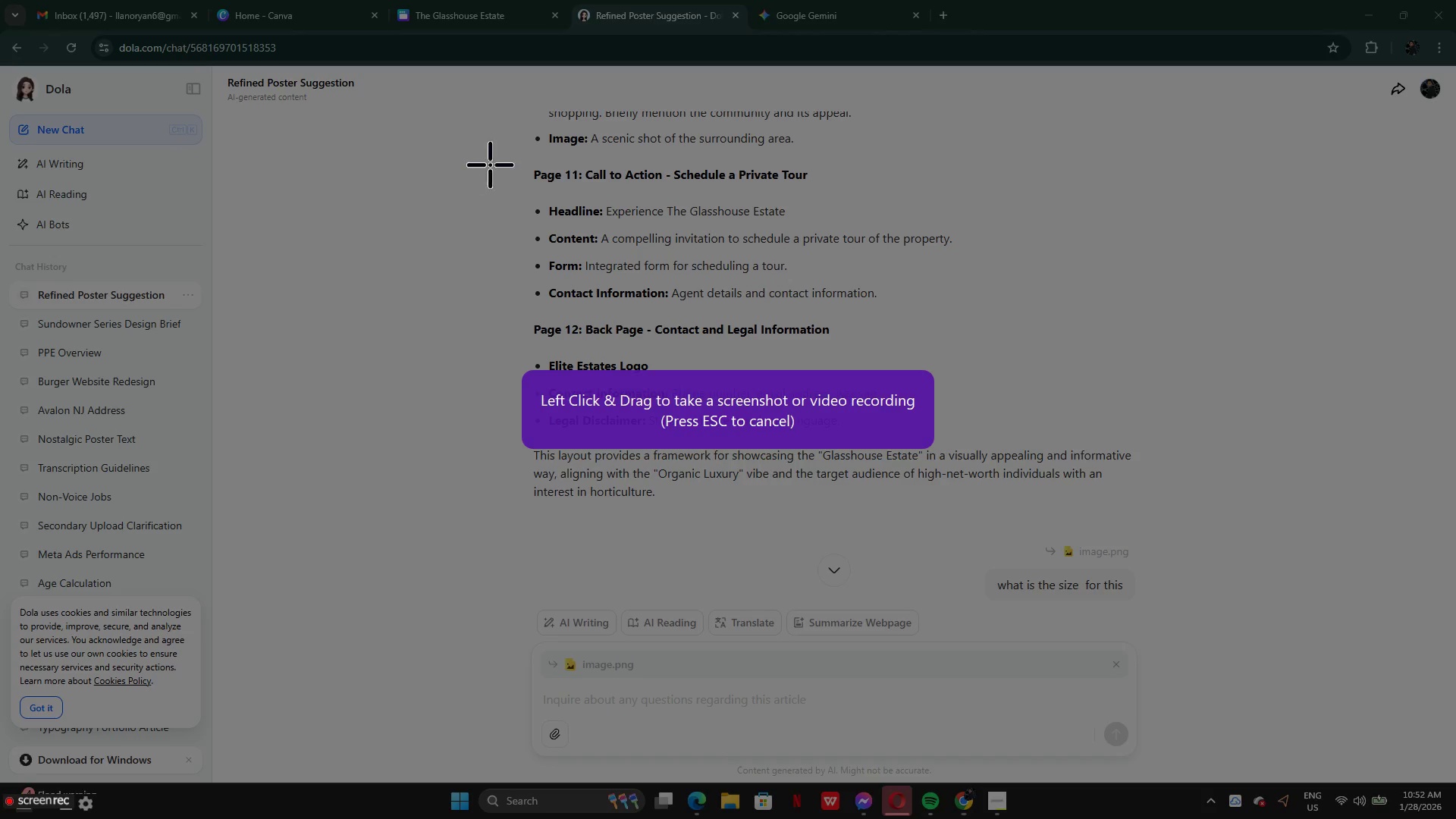 
left_click_drag(start_coordinate=[513, 158], to_coordinate=[1028, 325])
 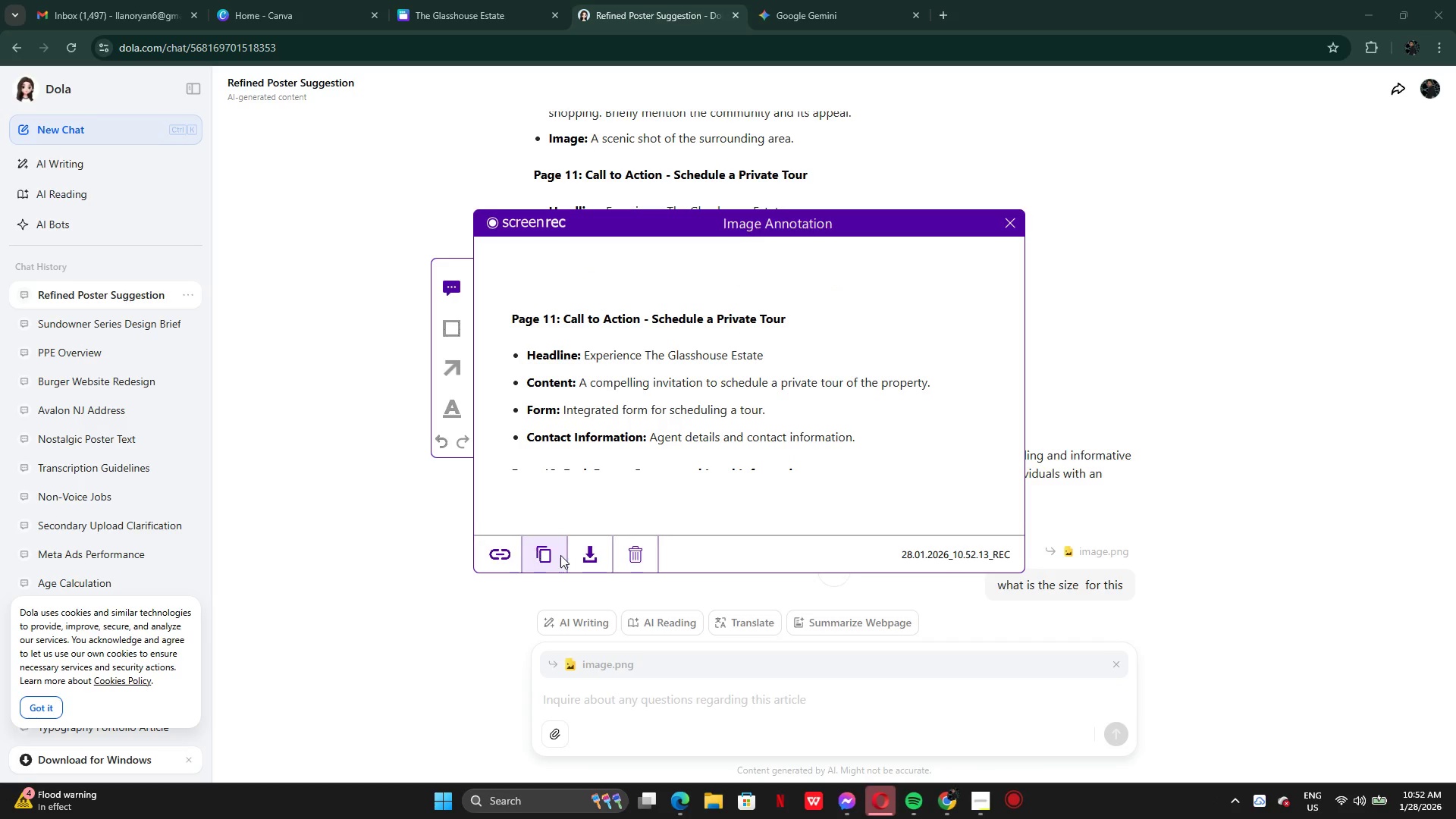 
left_click([560, 555])
 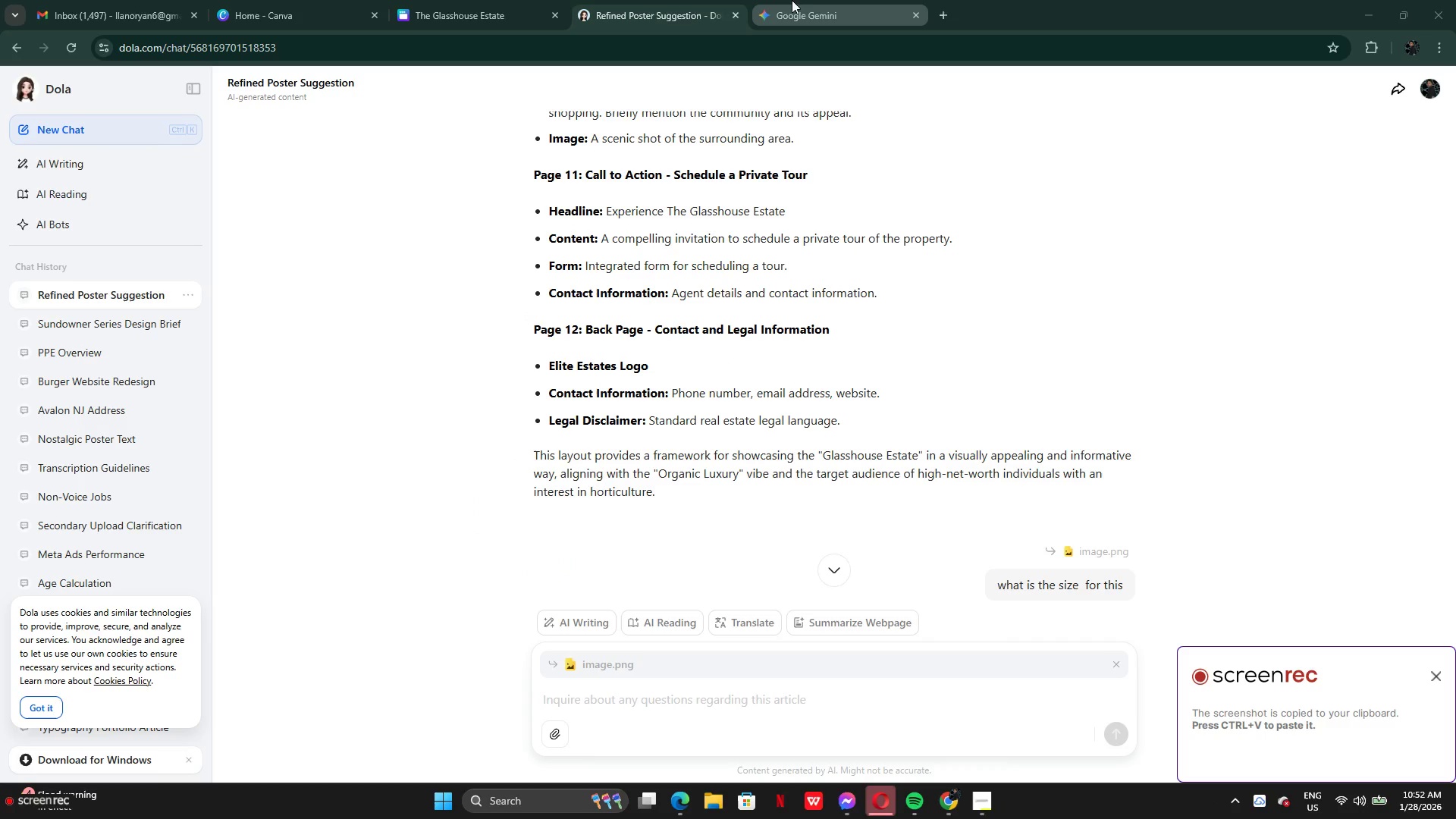 
left_click([798, 11])
 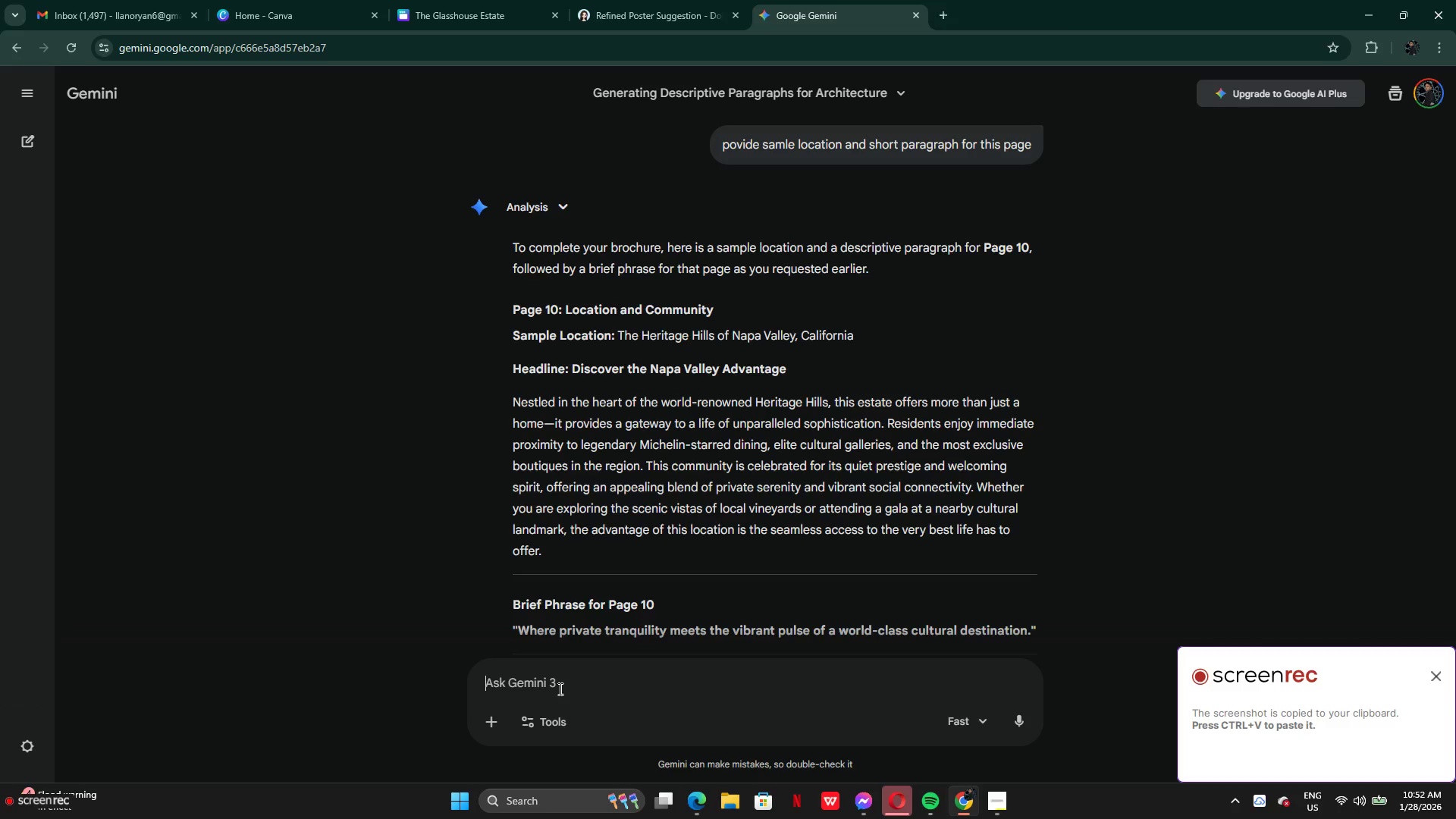 
double_click([558, 683])
 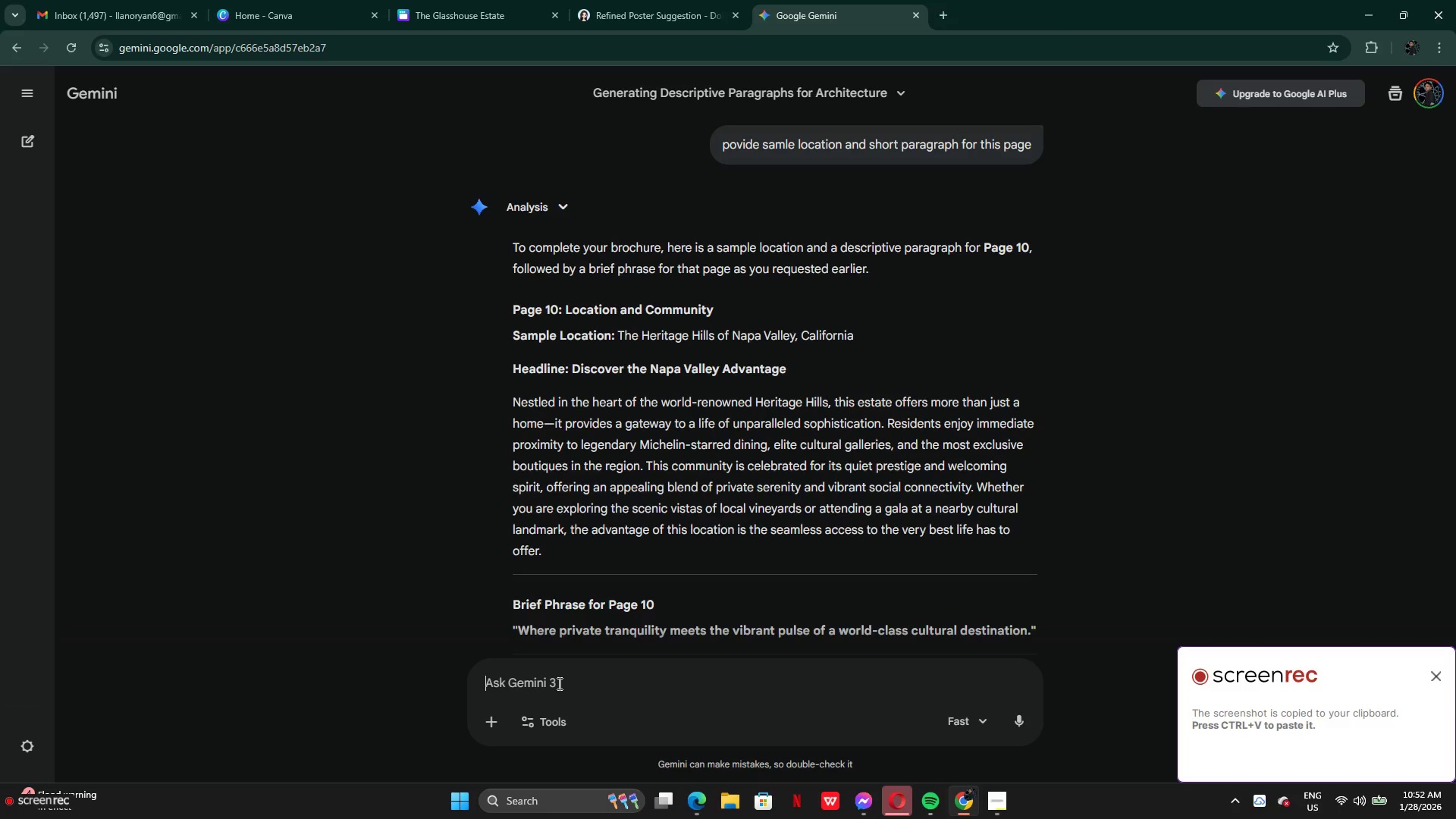 
key(Control+V)
 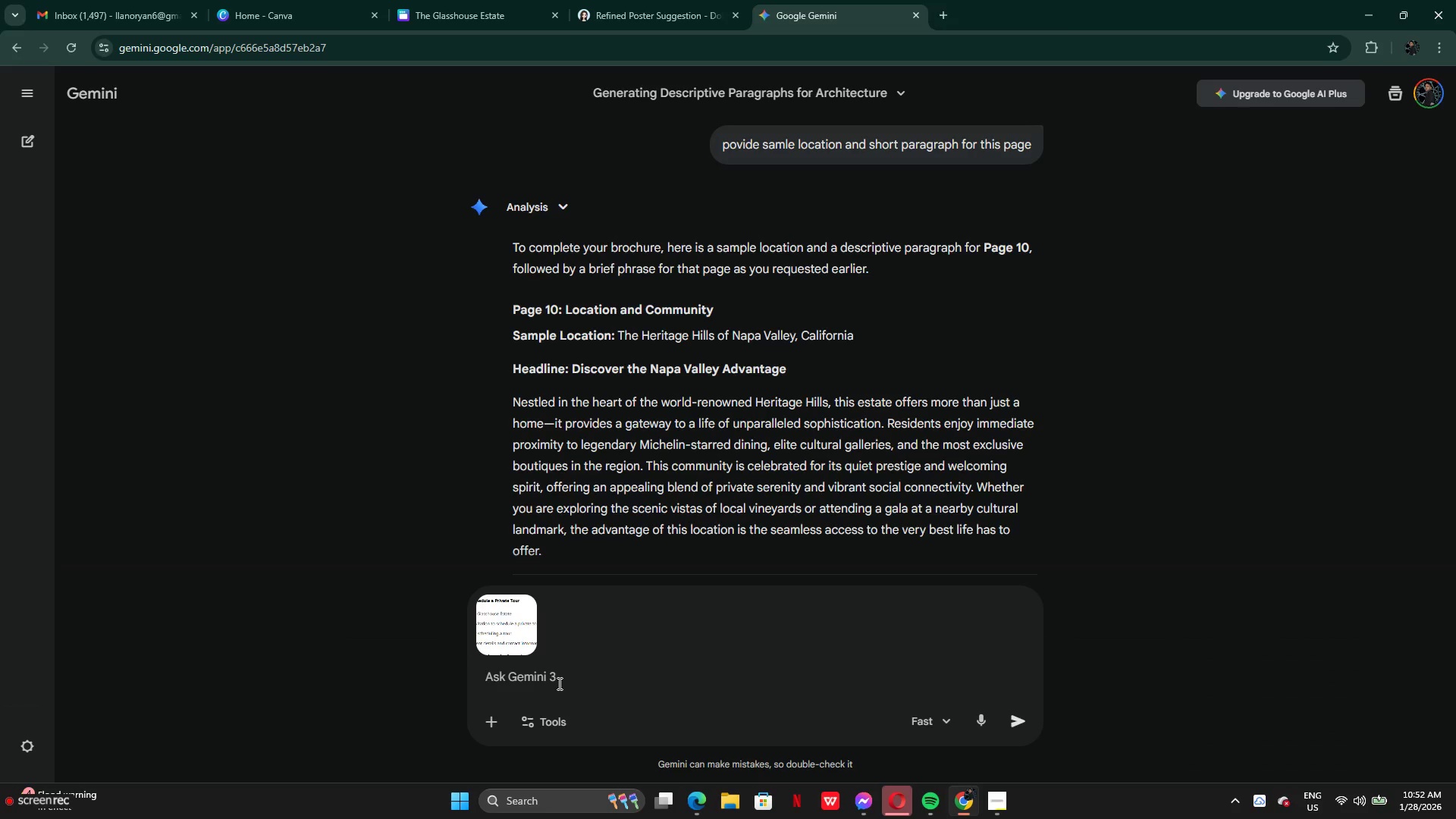 
type(make sanol)
key(Backspace)
key(Backspace)
key(Backspace)
type(pel)
key(Backspace)
key(Backspace)
type(m)
key(Backspace)
key(Backspace)
key(Backspace)
type(mple layout for thsi page)
 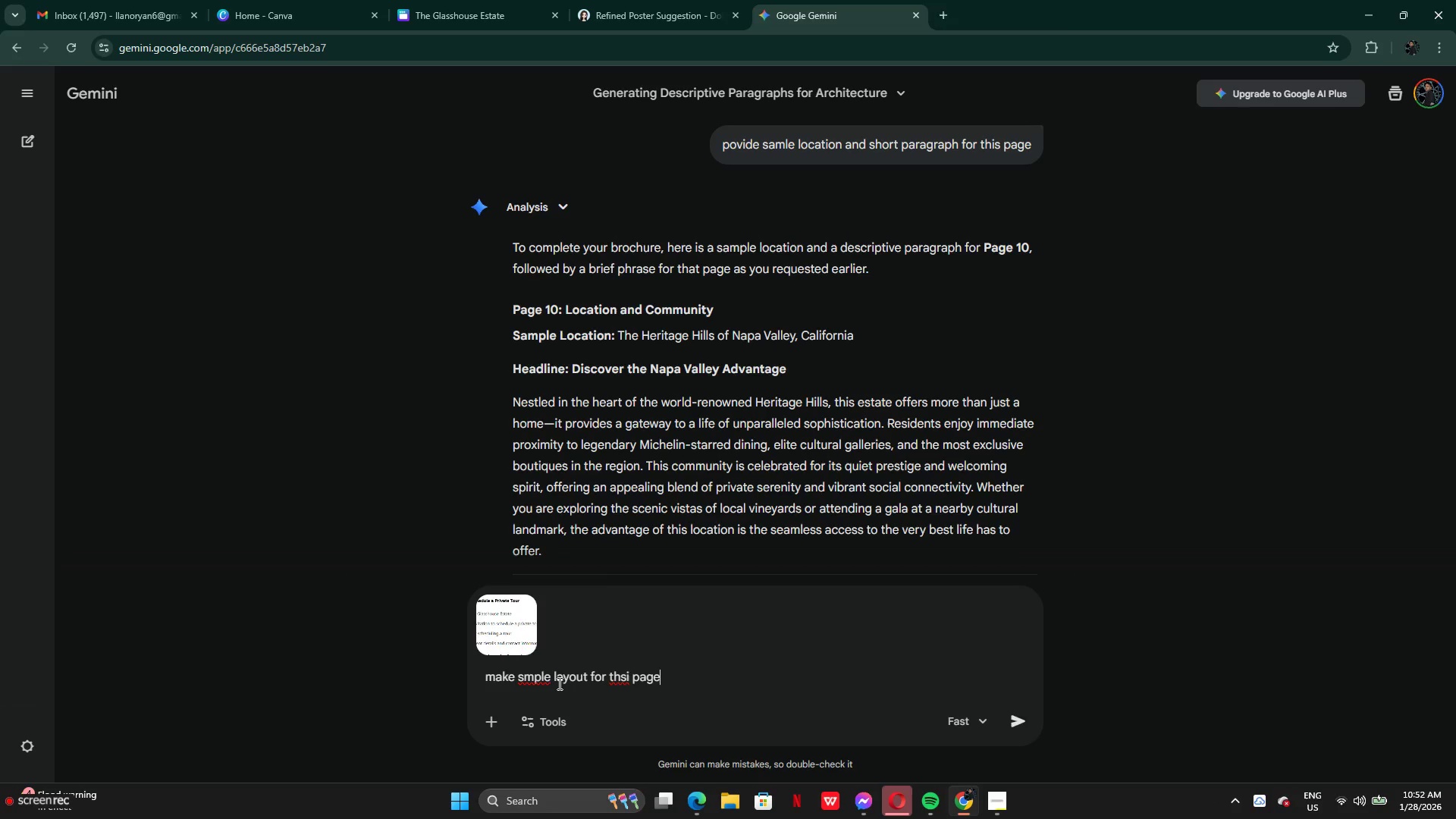 
key(Enter)
 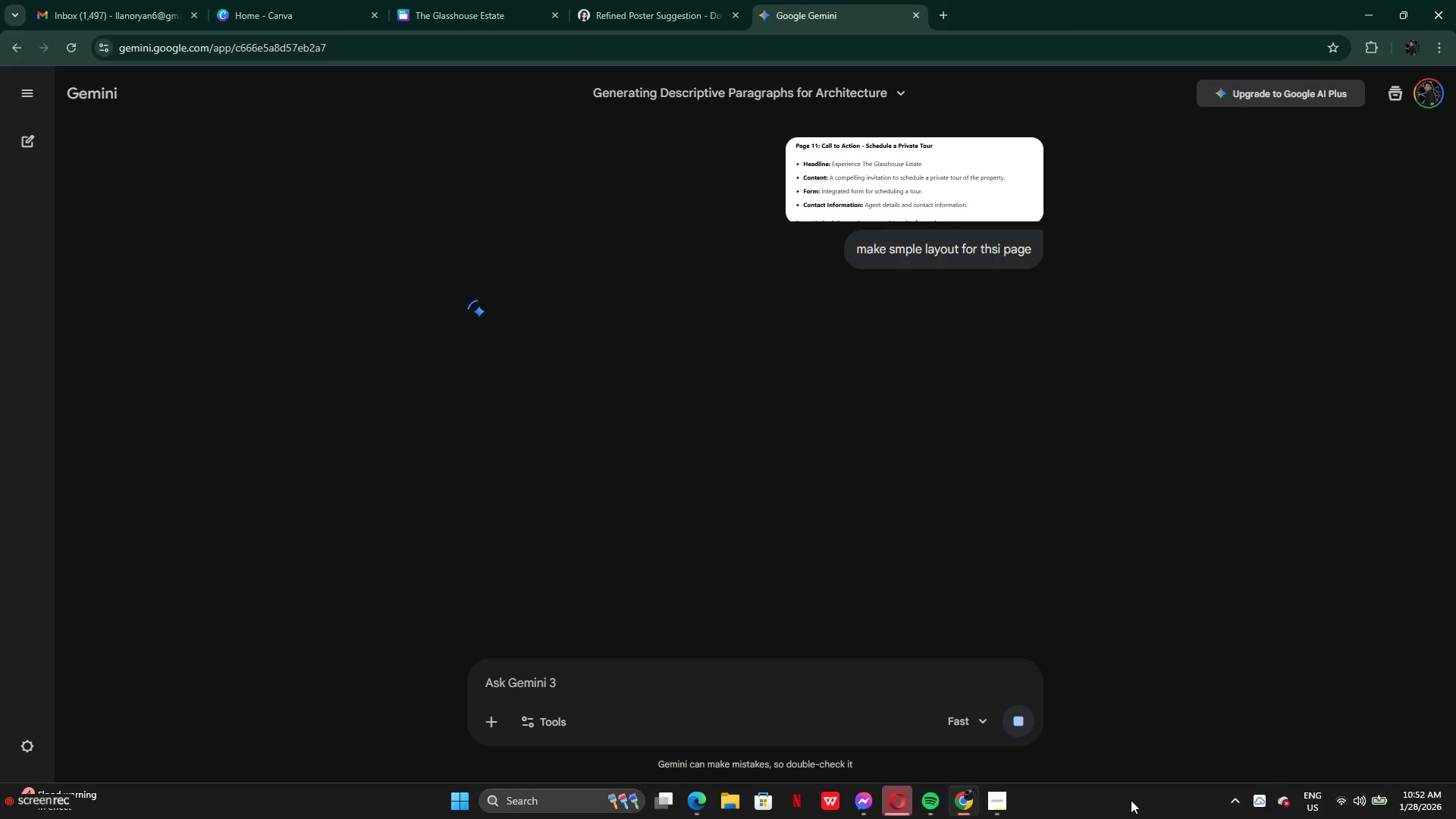 
left_click([990, 798])